 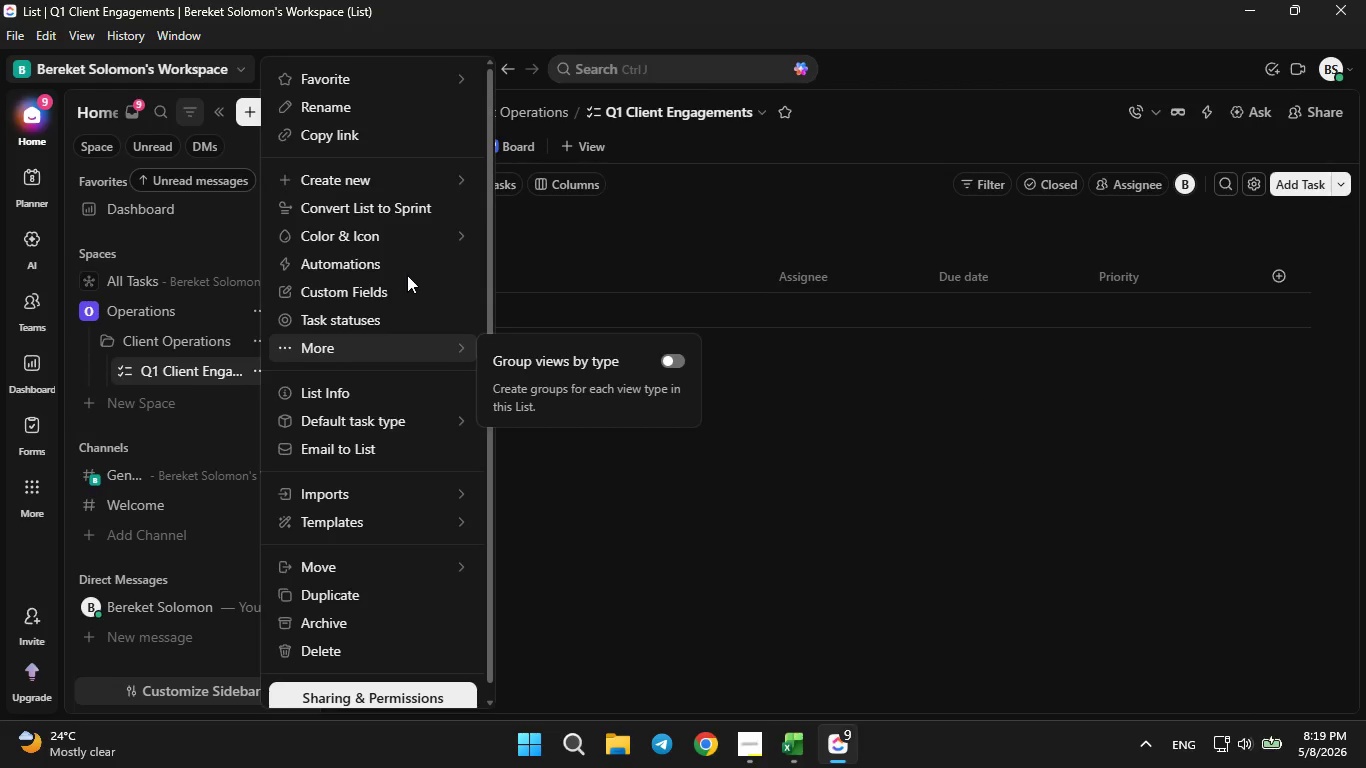 
left_click([562, 162])
 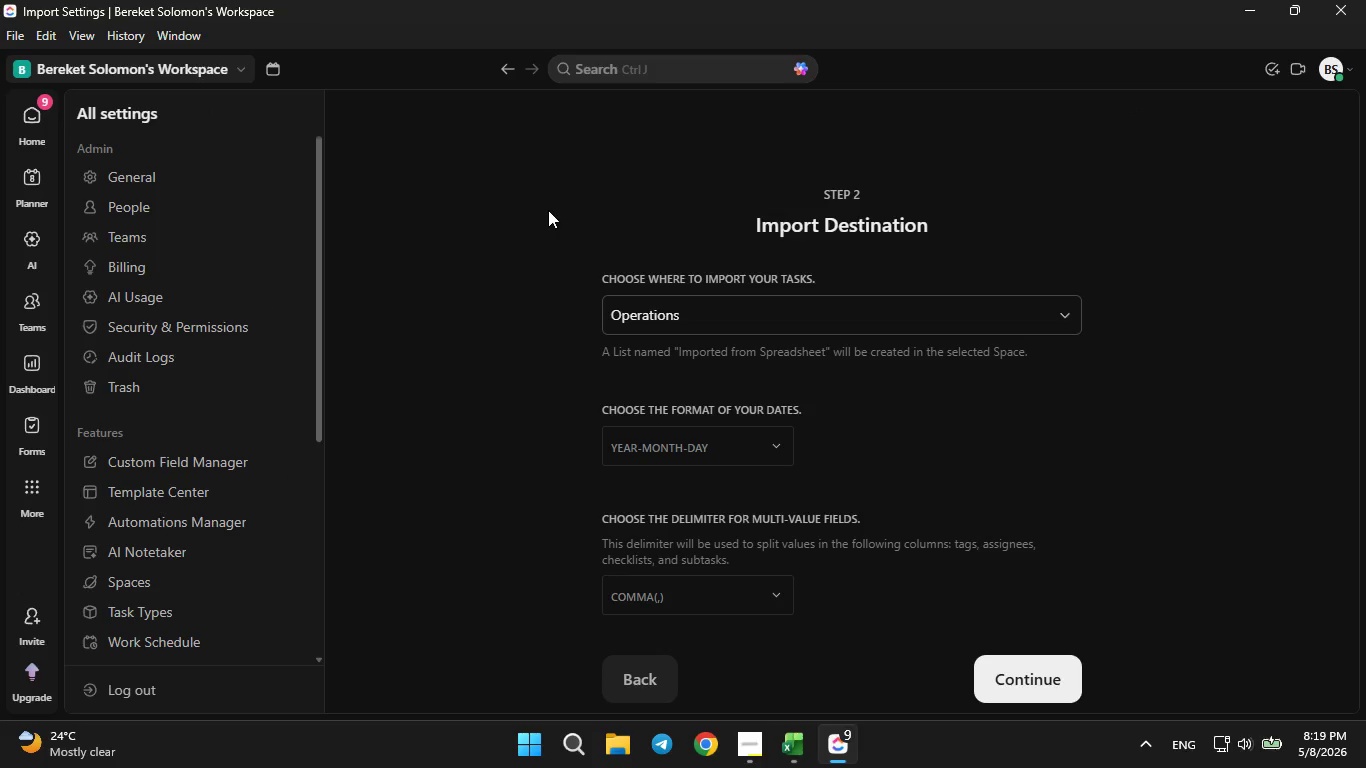 
left_click([643, 432])
 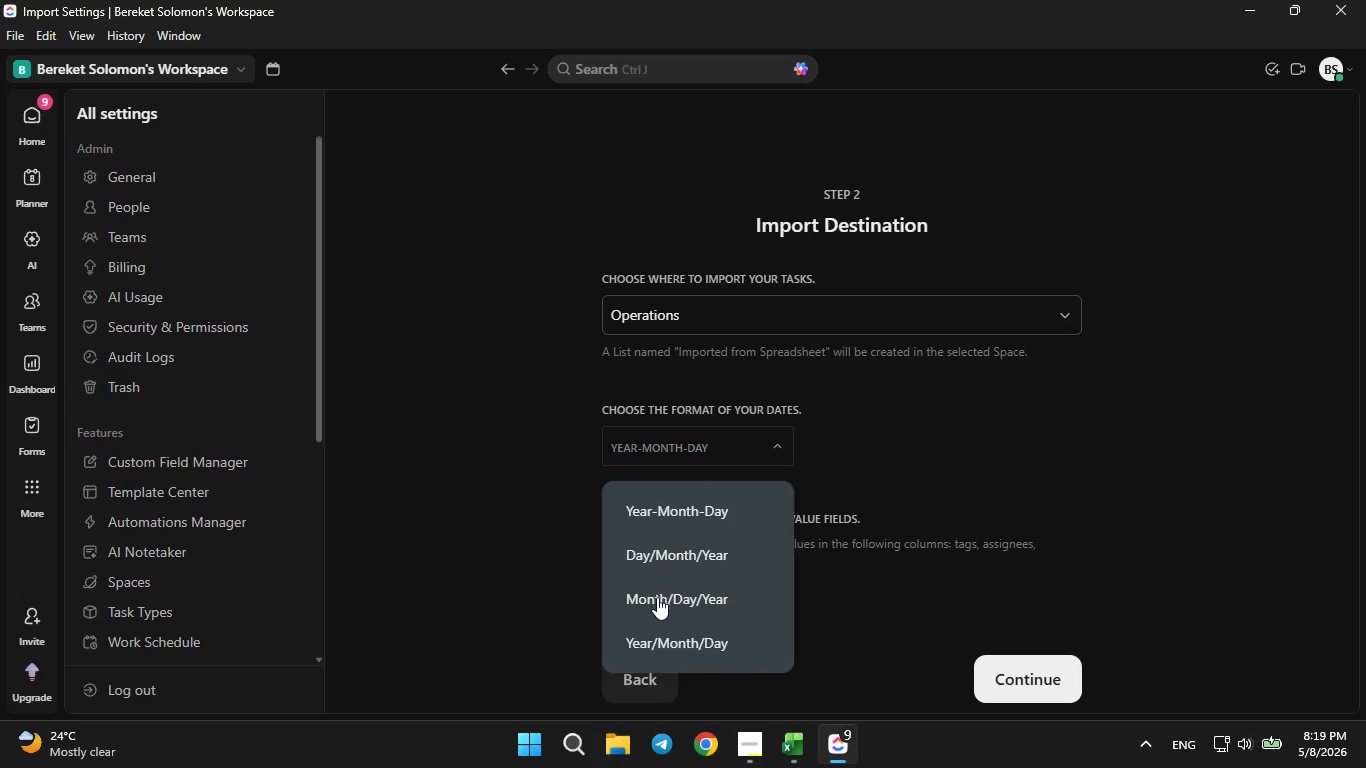 
left_click([657, 597])
 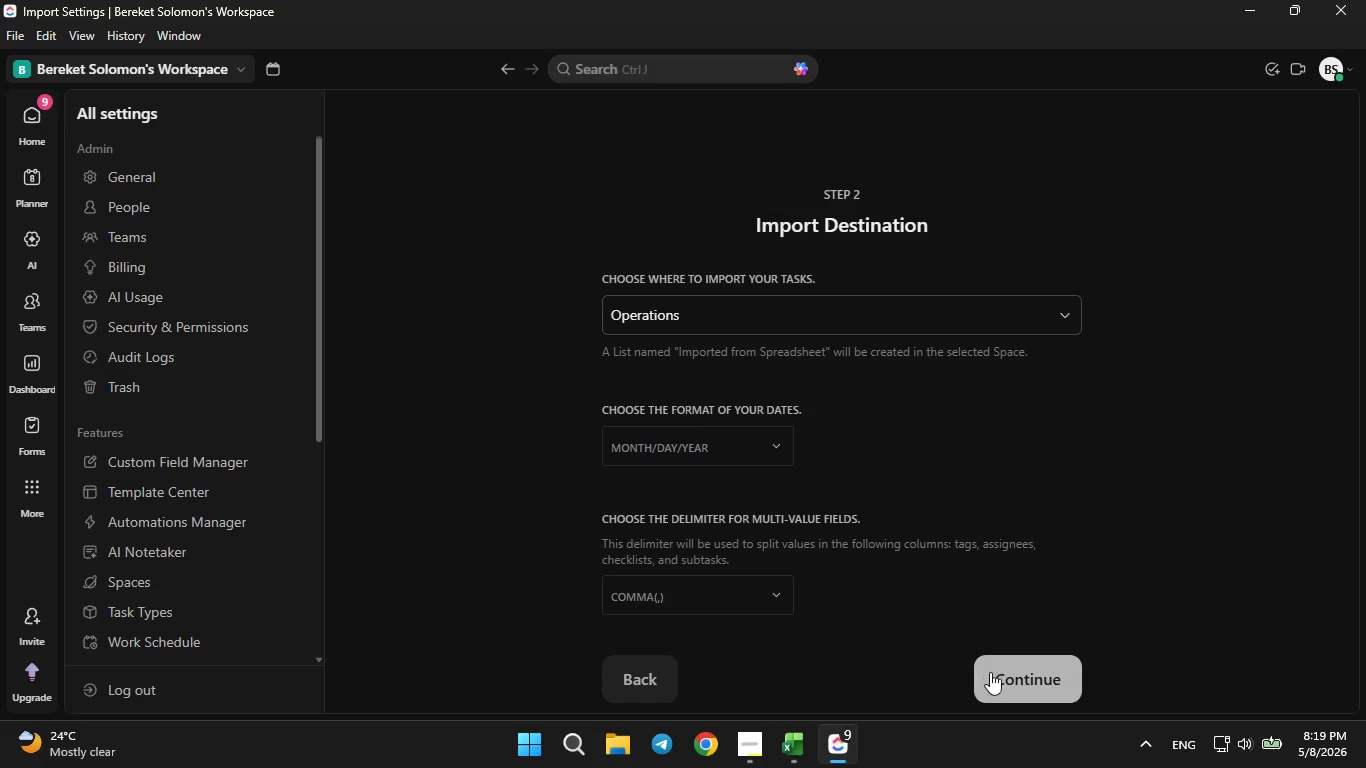 
left_click([990, 675])
 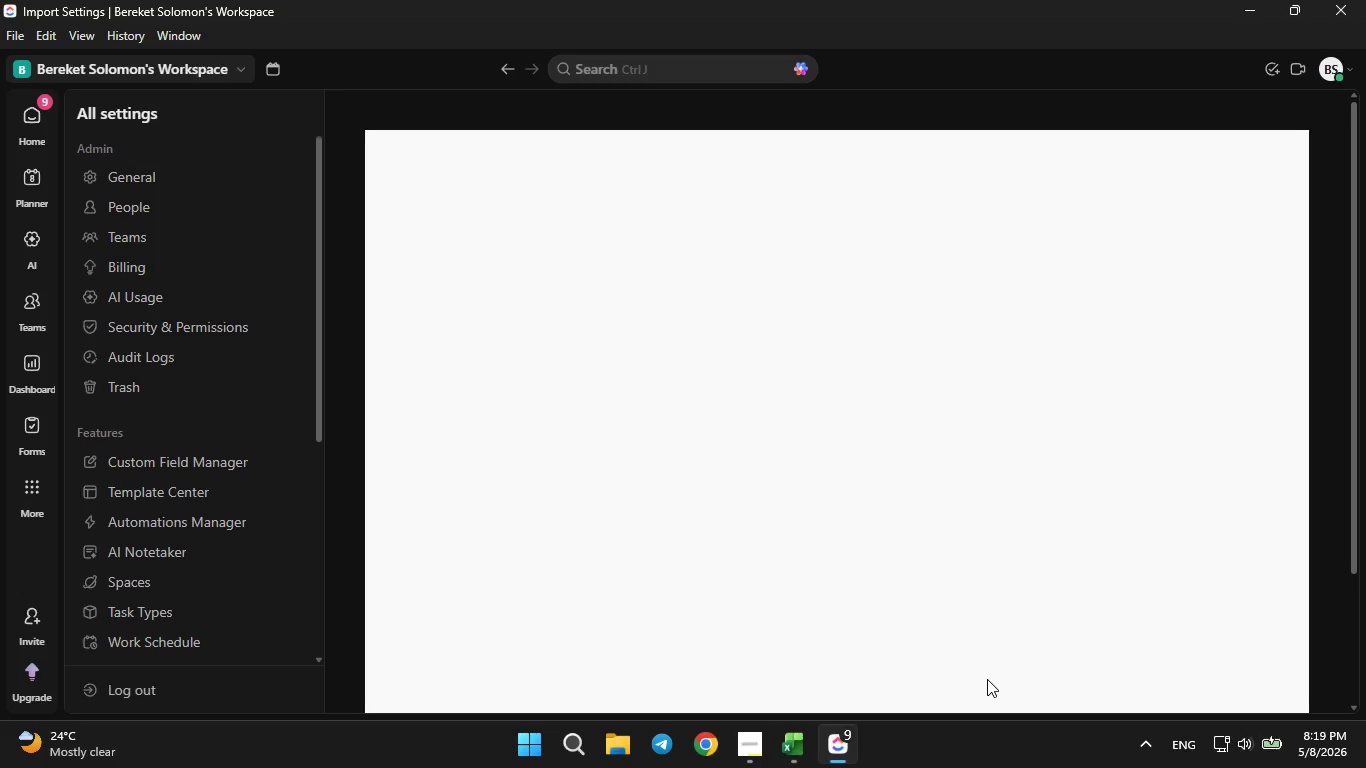 
wait(8.31)
 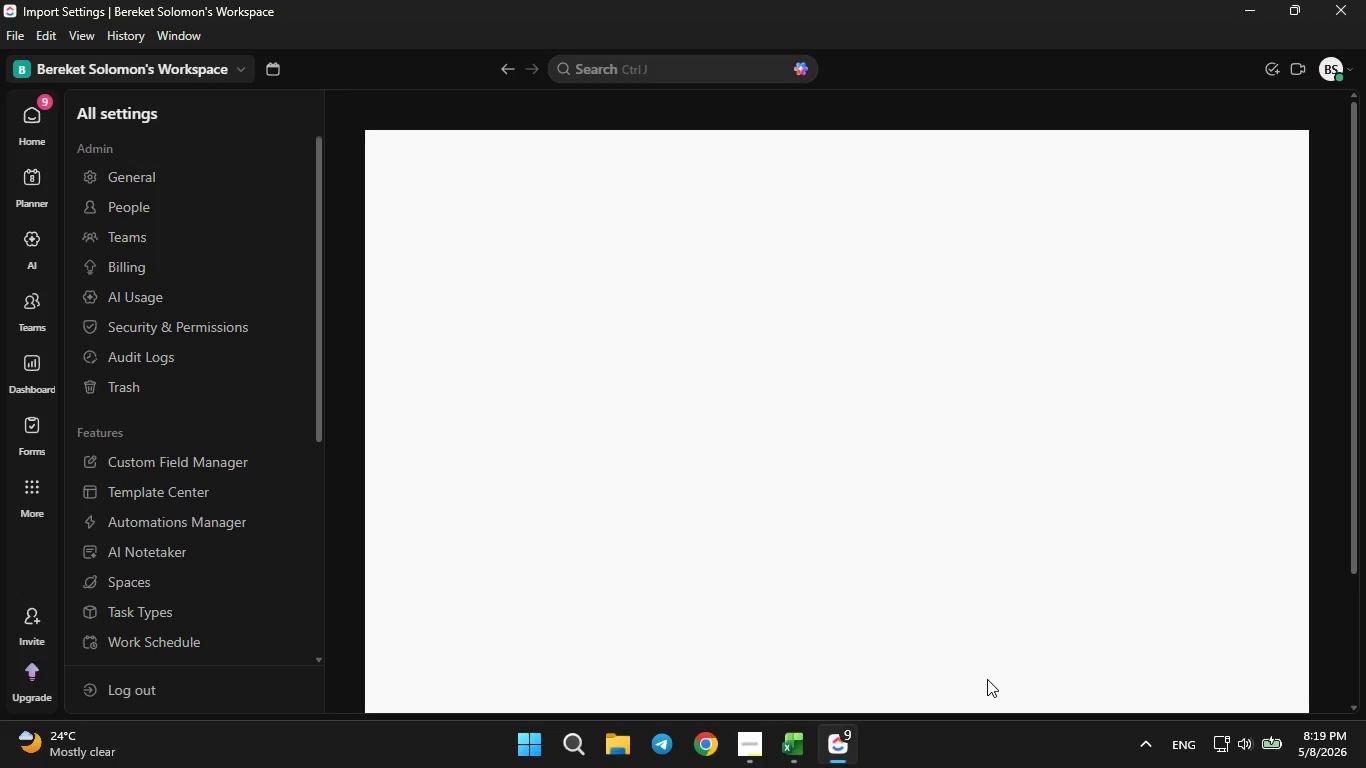 
left_click([745, 749])
 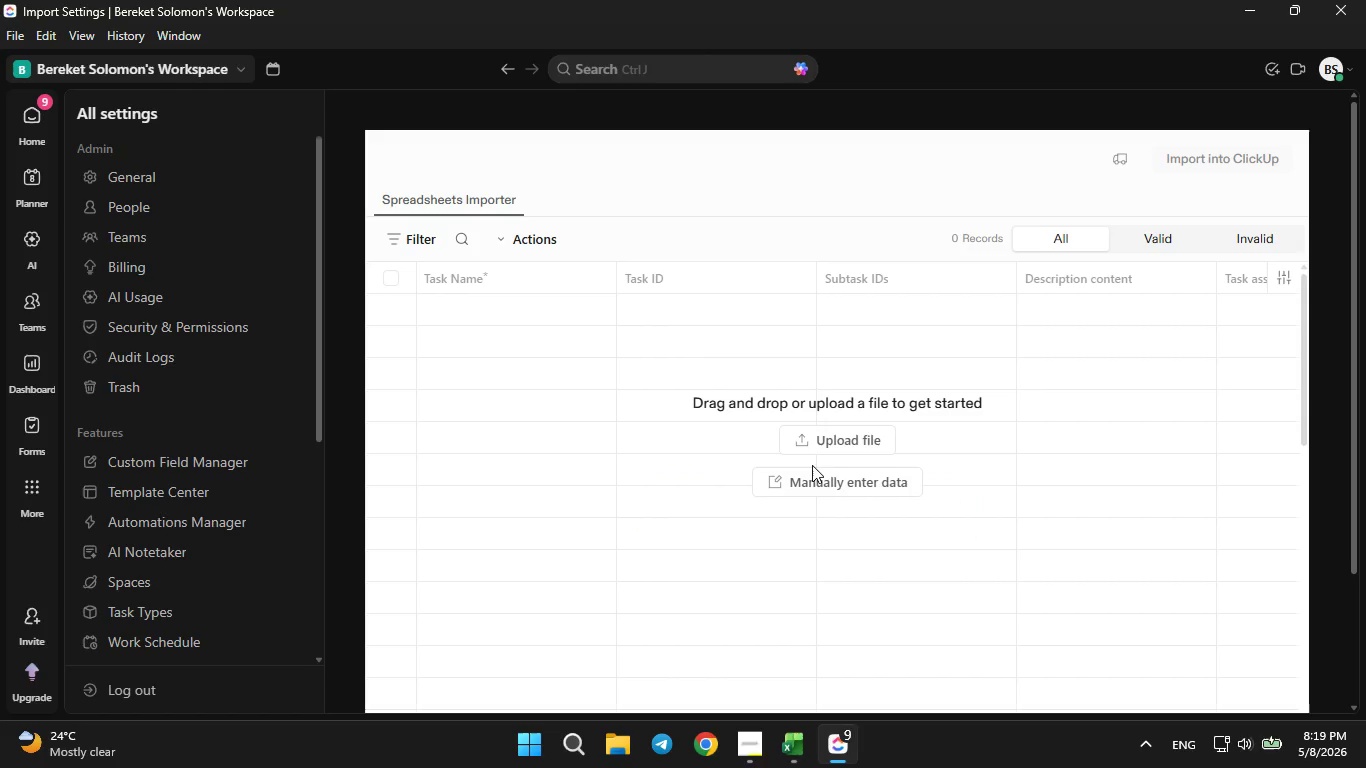 
left_click([821, 455])
 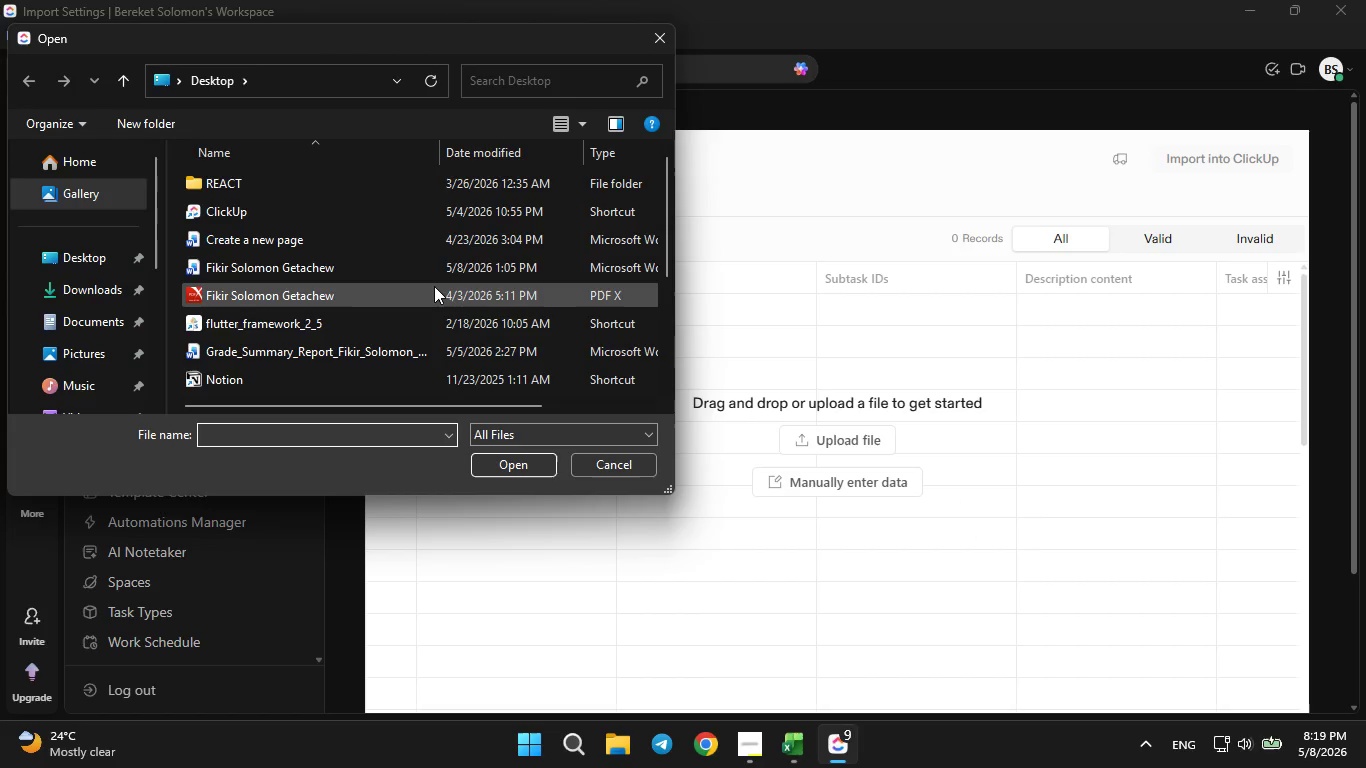 
scroll: coordinate [363, 334], scroll_direction: down, amount: 4.0
 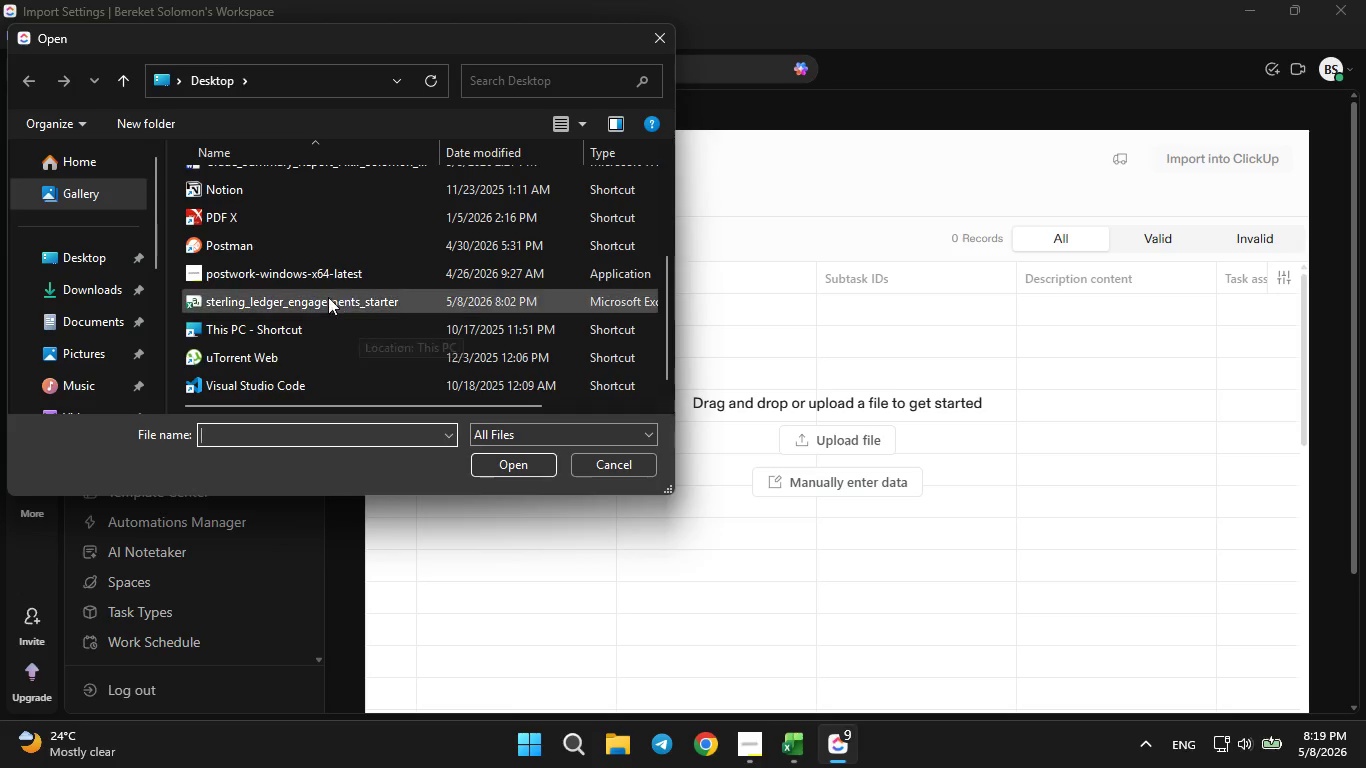 
left_click([326, 294])
 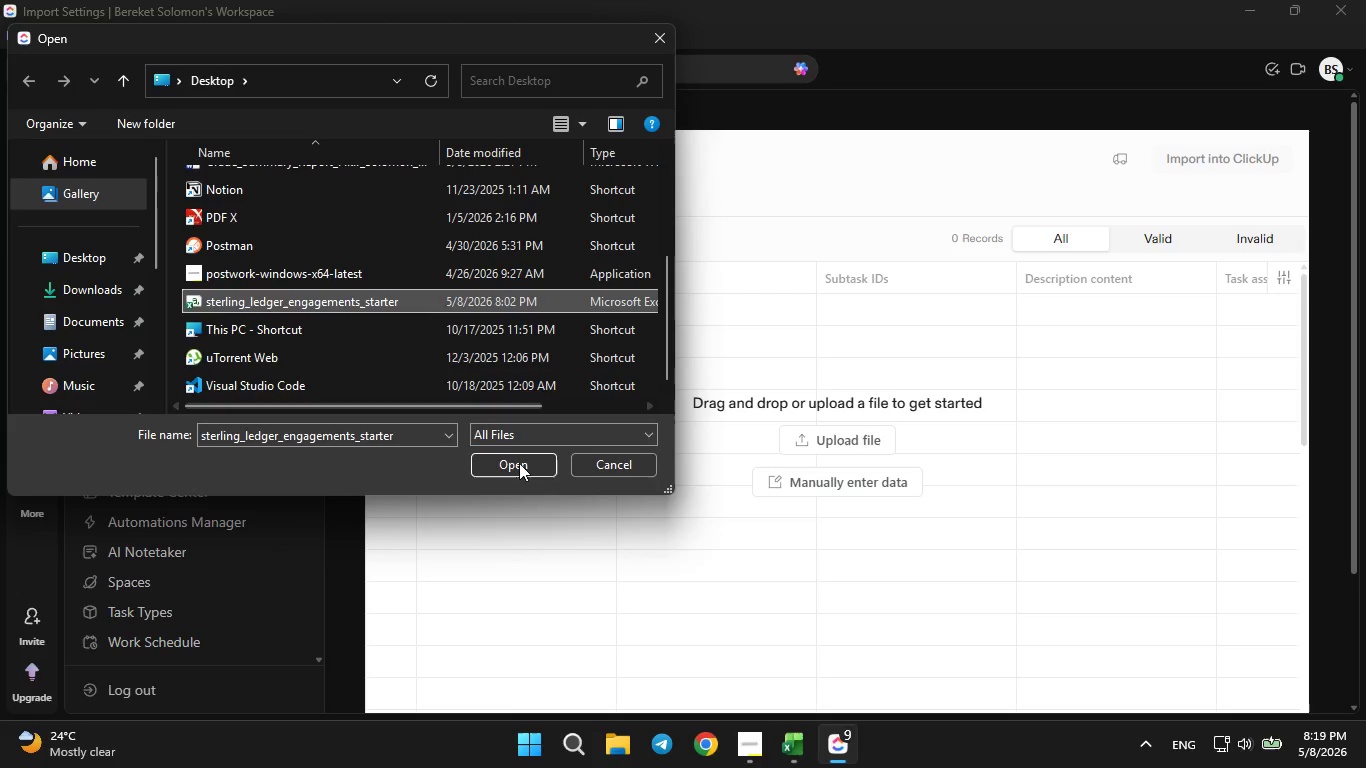 
left_click([520, 476])
 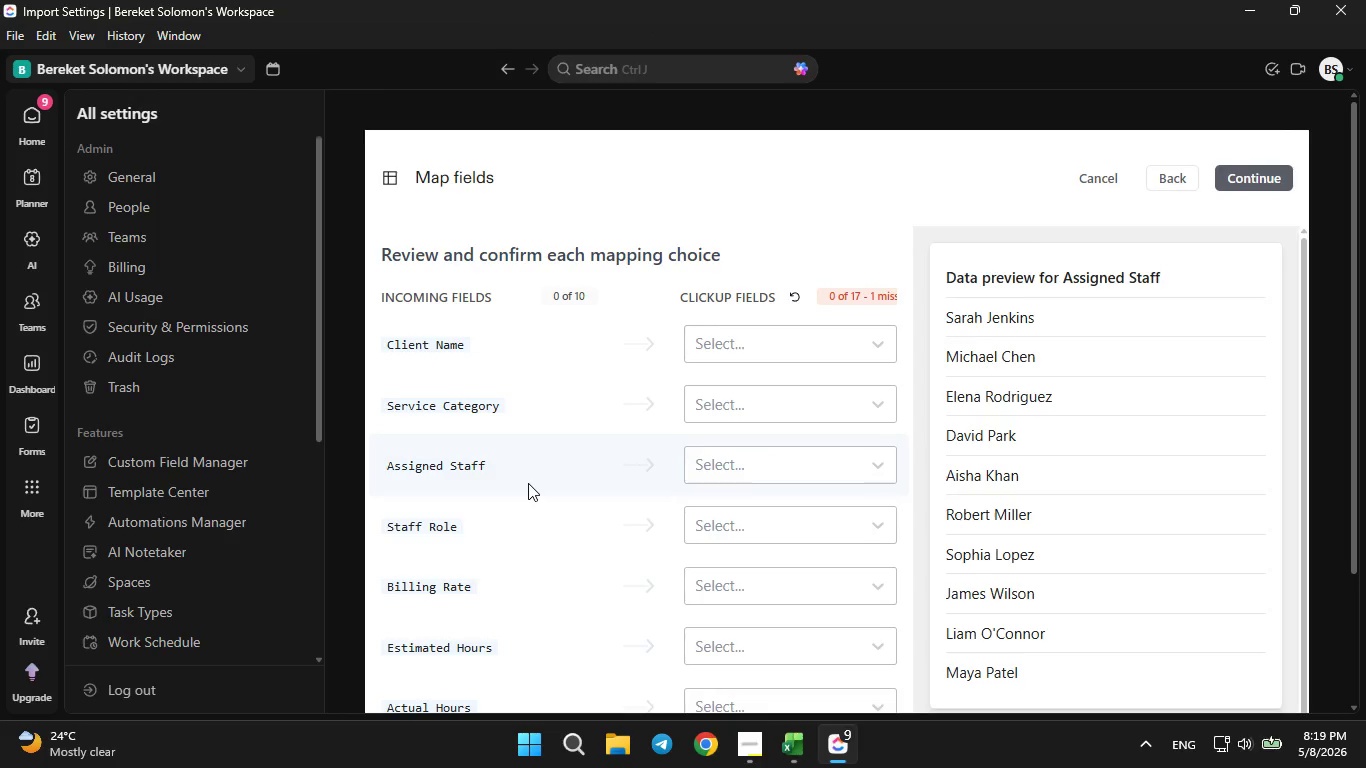 
wait(13.52)
 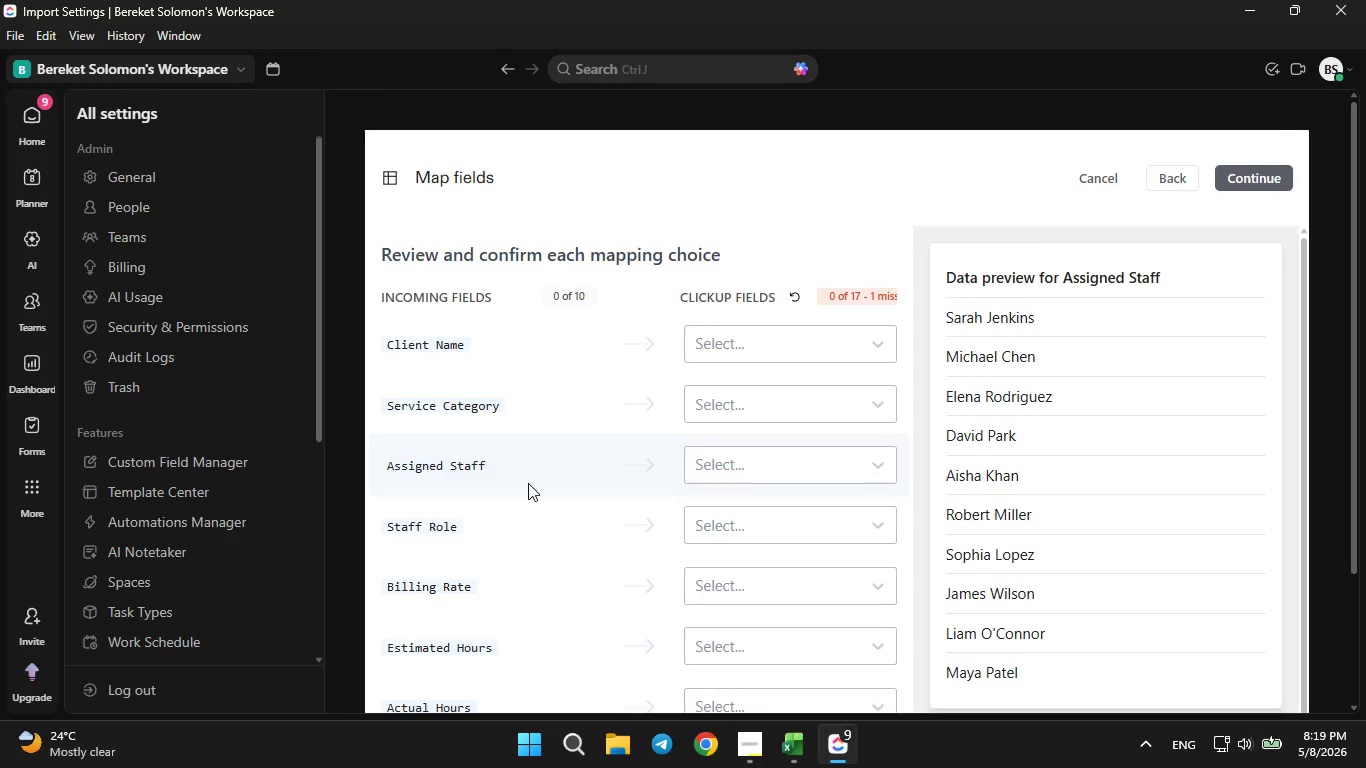 
left_click([741, 393])
 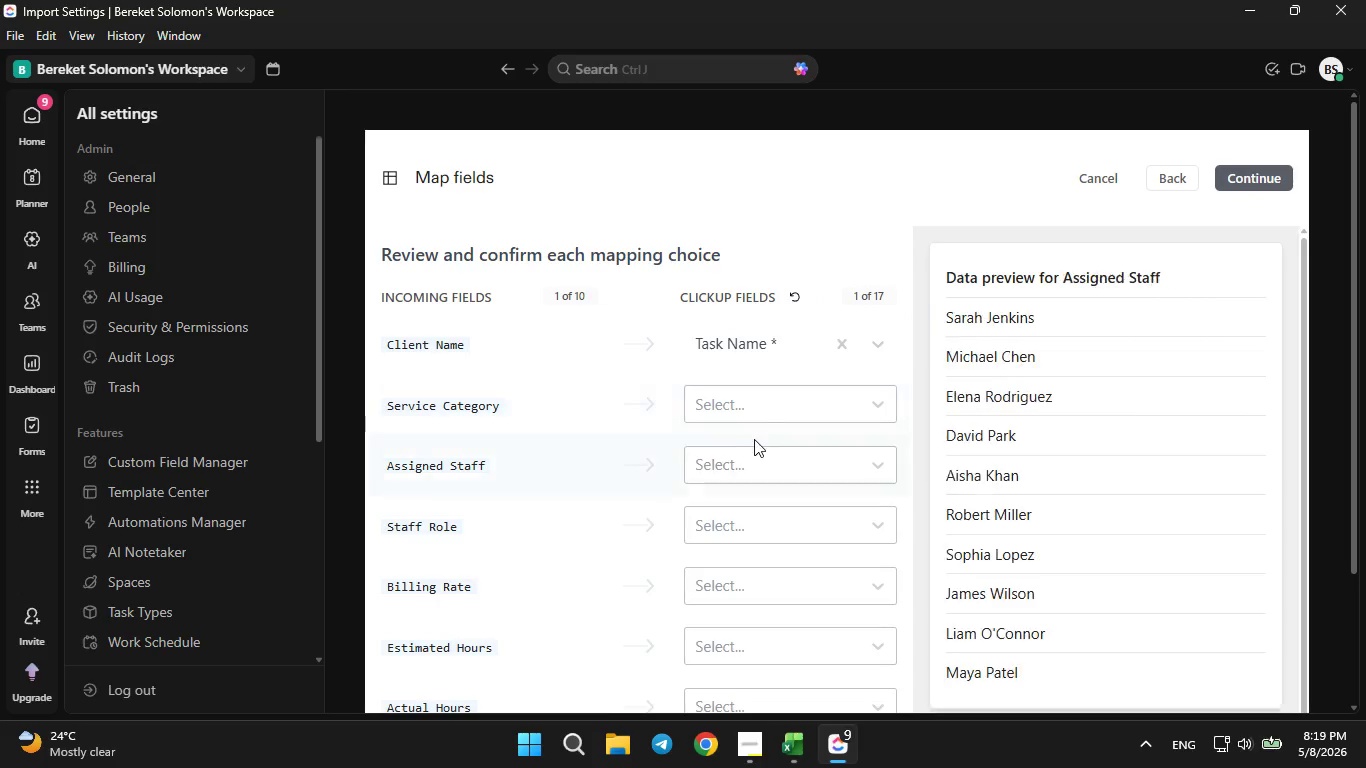 
left_click([778, 406])
 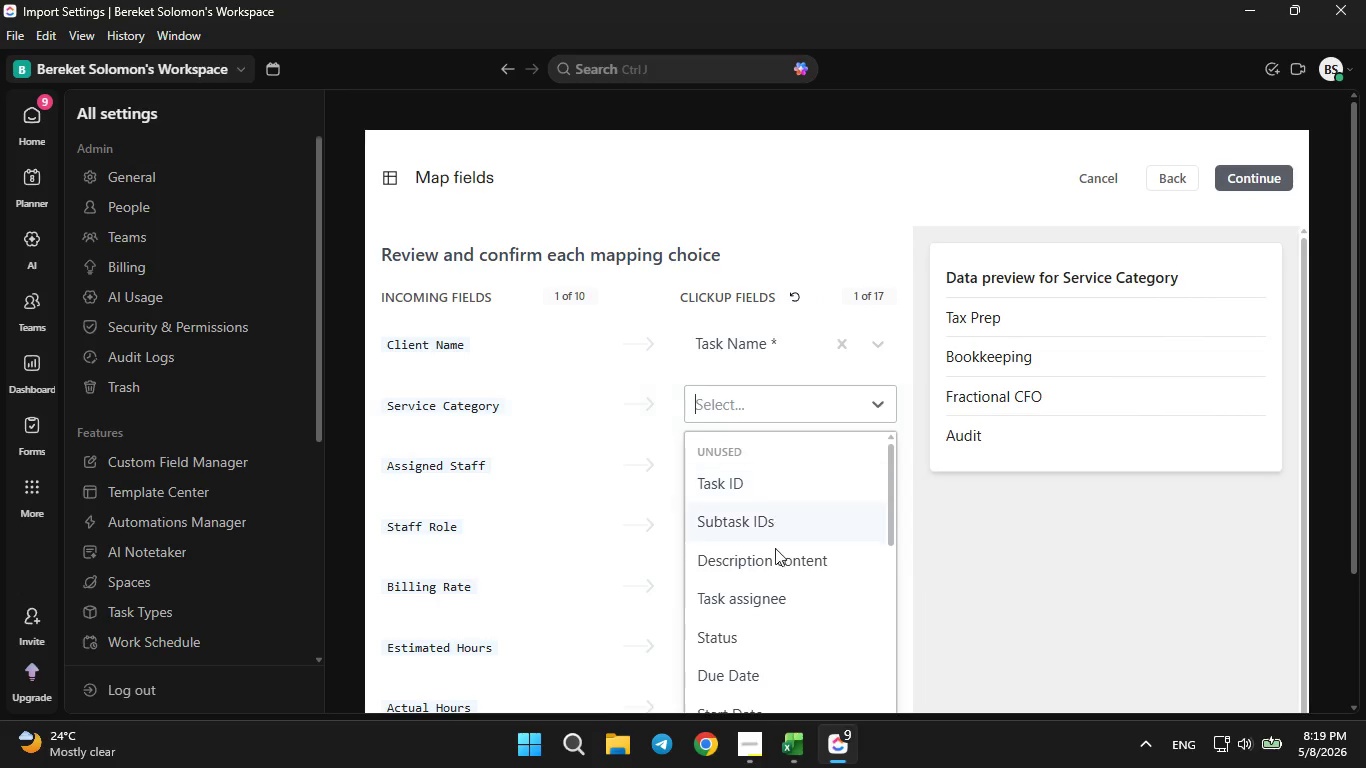 
scroll: coordinate [796, 579], scroll_direction: down, amount: 5.0
 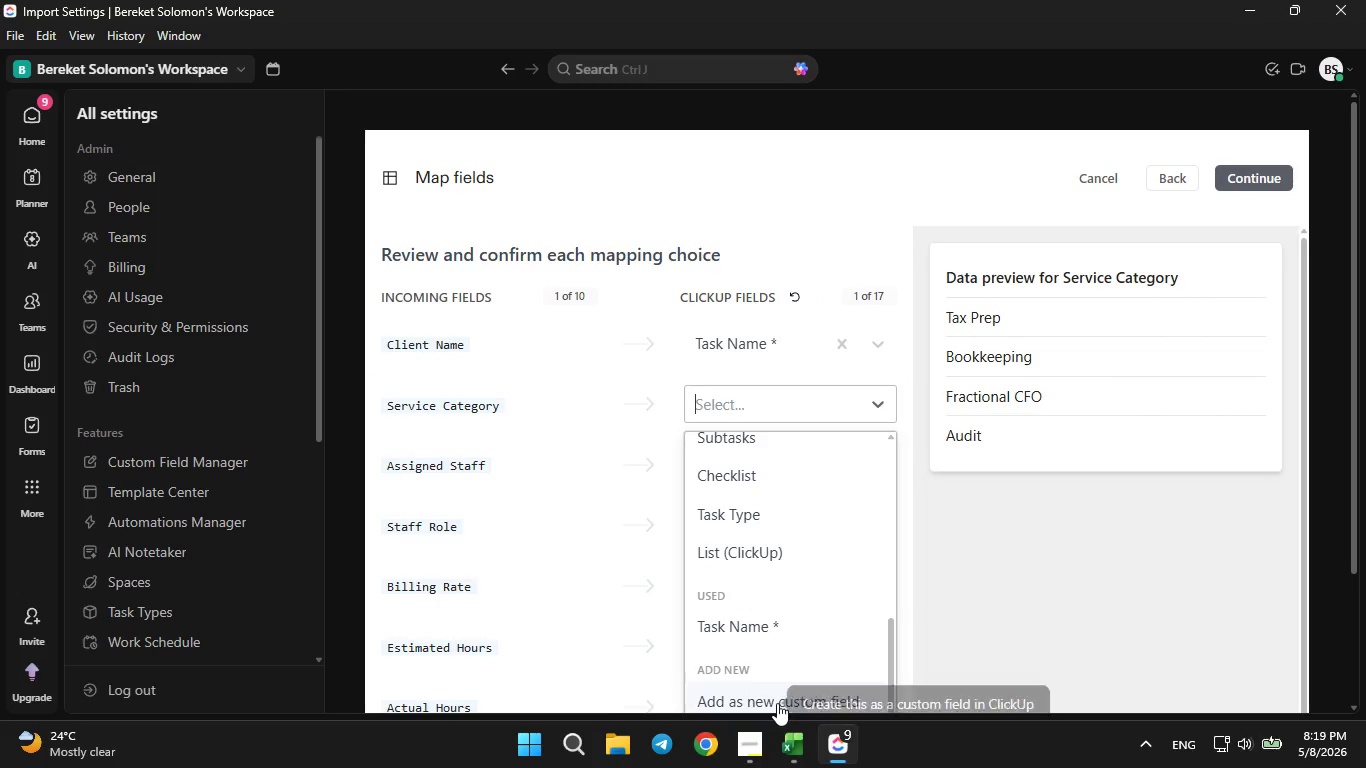 
left_click([777, 703])
 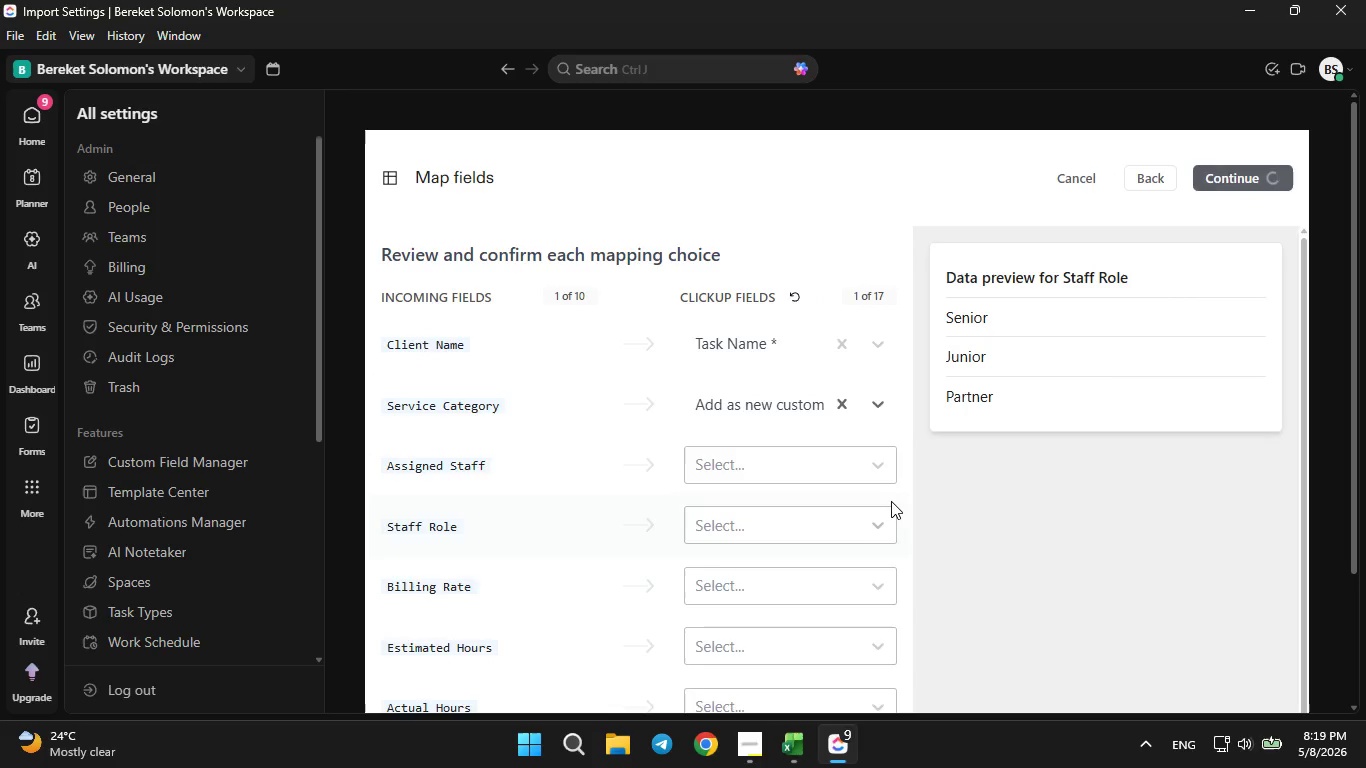 
scroll: coordinate [891, 501], scroll_direction: down, amount: 1.0
 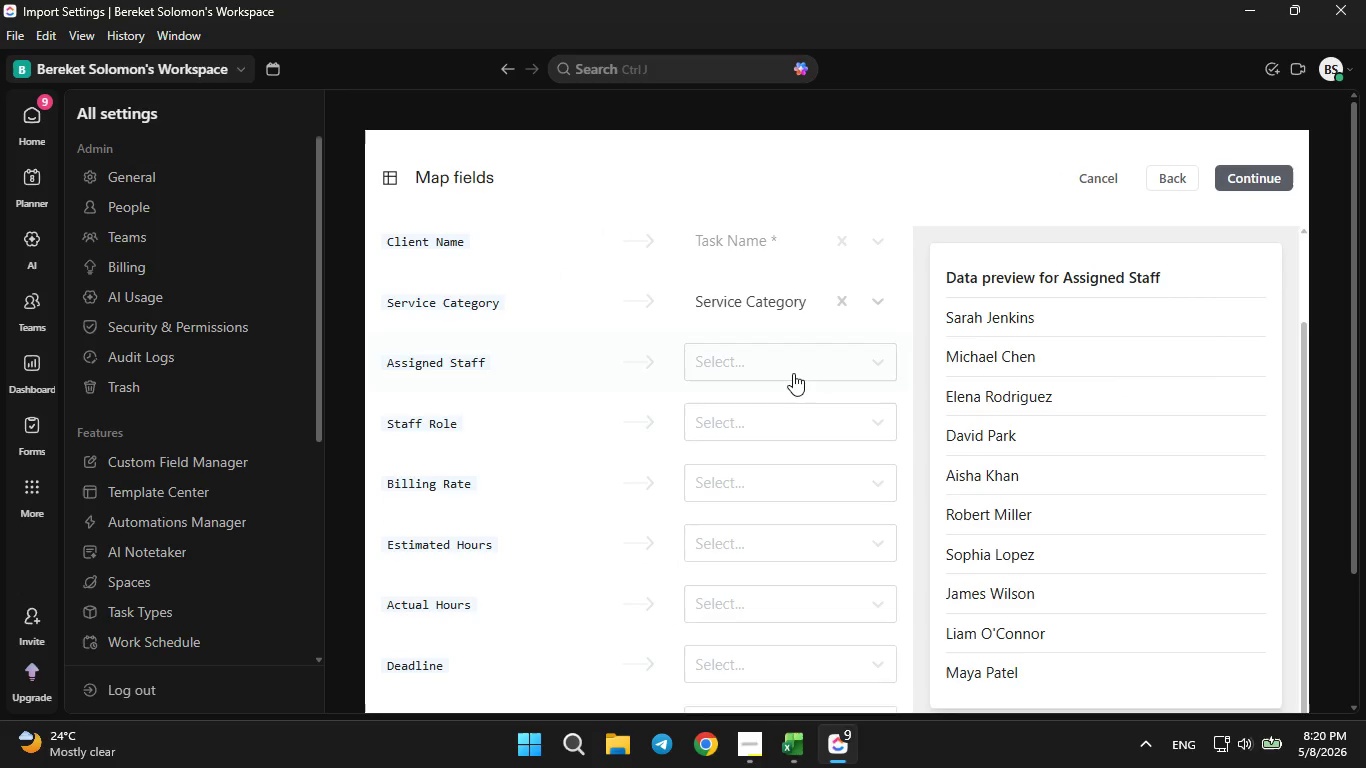 
left_click([786, 358])
 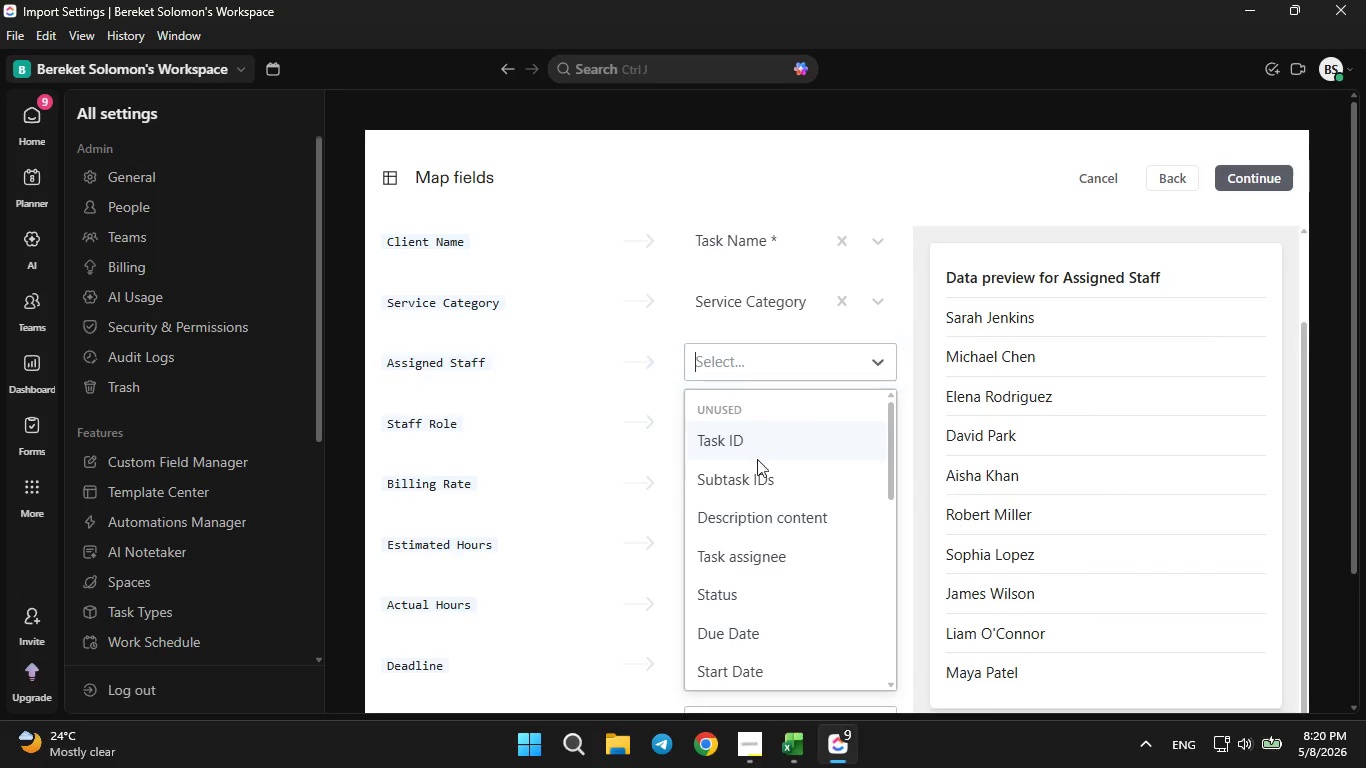 
scroll: coordinate [759, 490], scroll_direction: down, amount: 6.0
 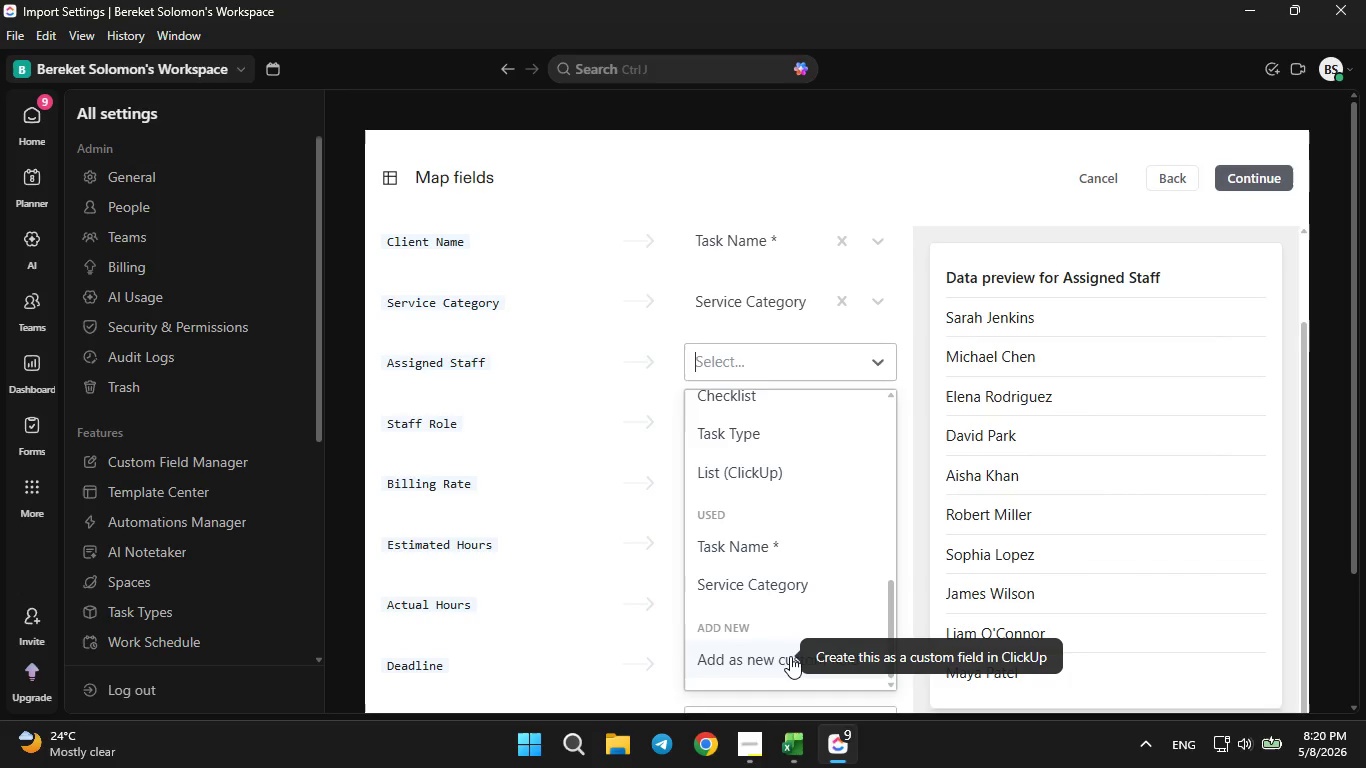 
left_click([790, 656])
 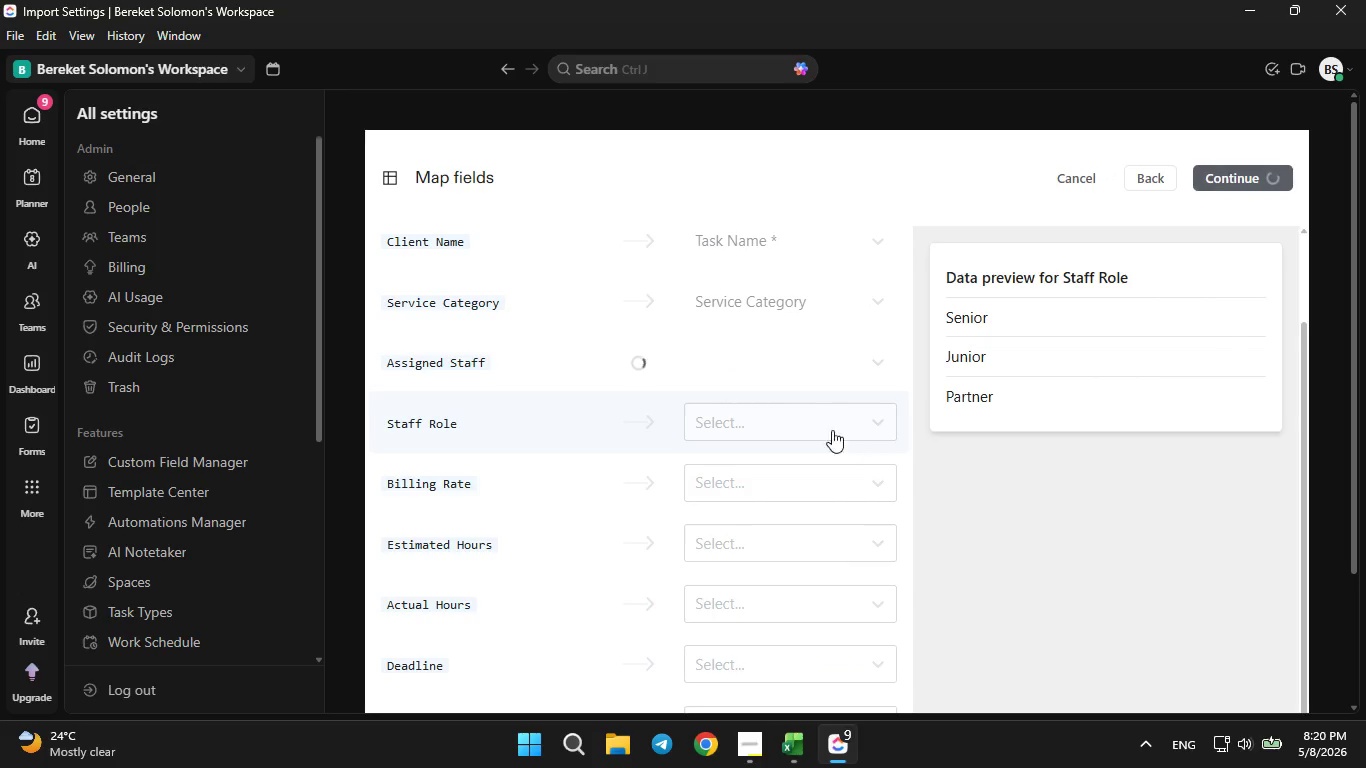 
left_click([778, 415])
 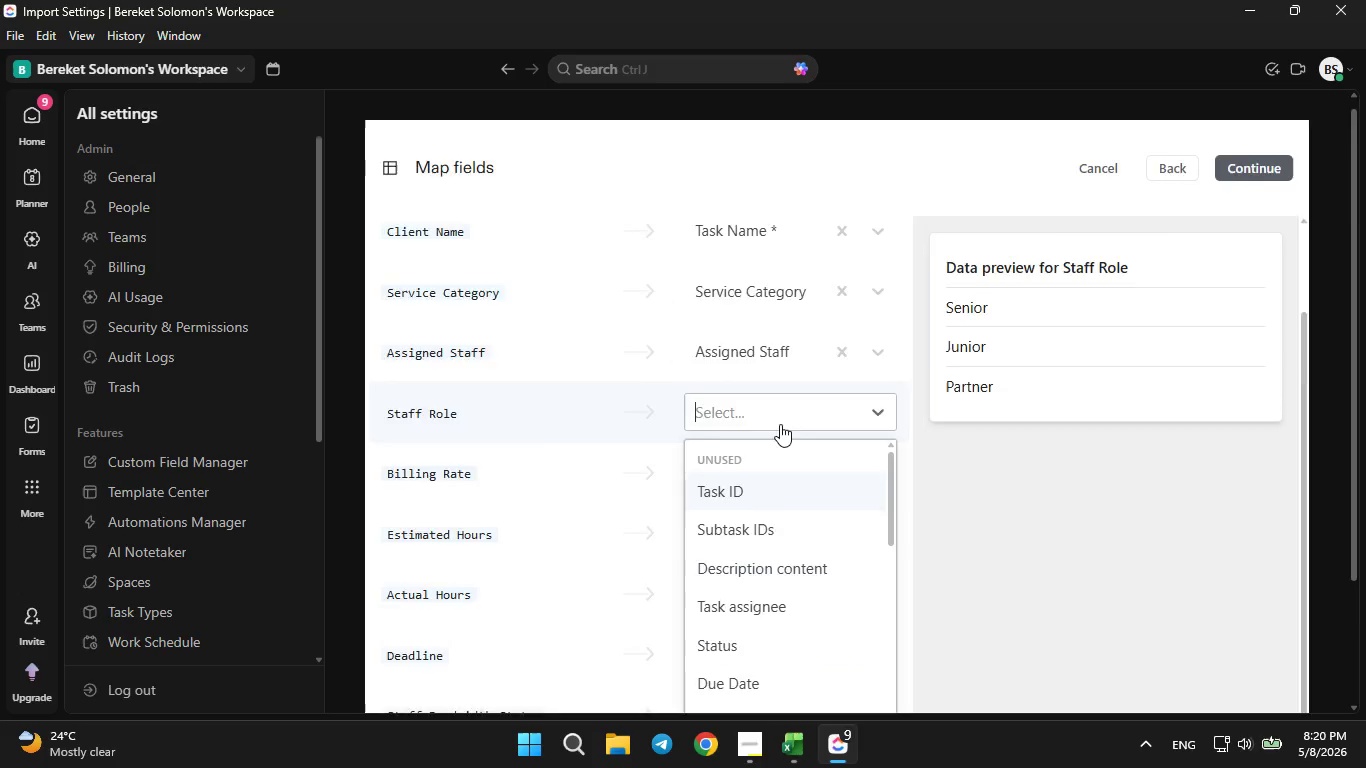 
scroll: coordinate [796, 446], scroll_direction: down, amount: 9.0
 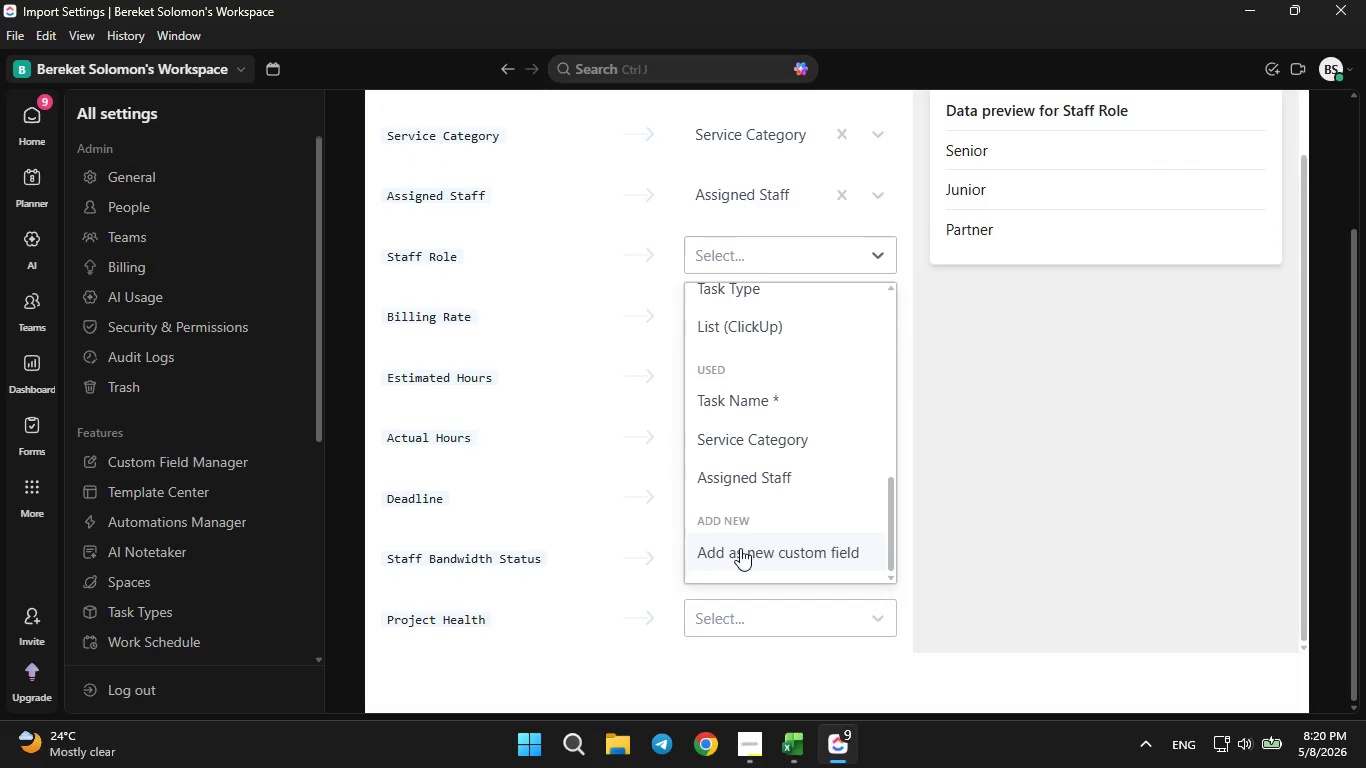 
left_click([740, 549])
 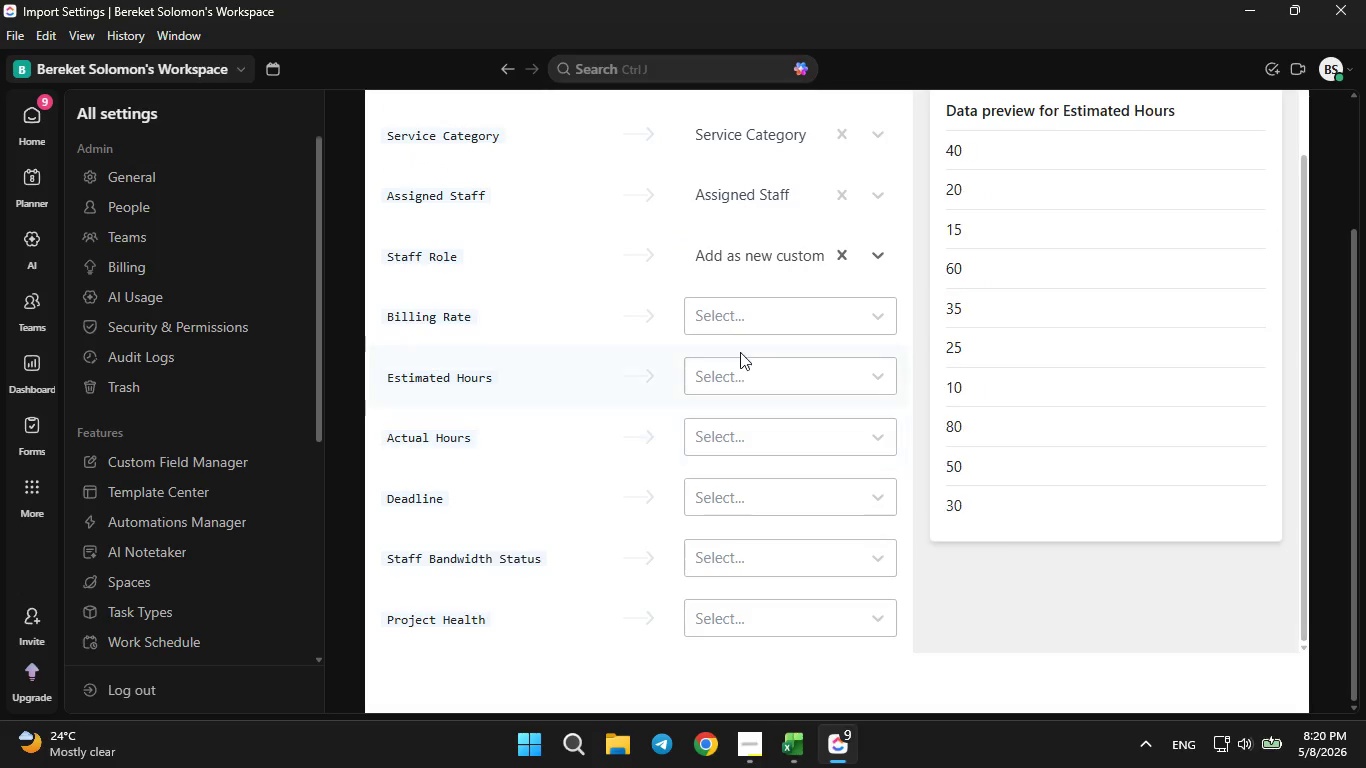 
mouse_move([765, 321])
 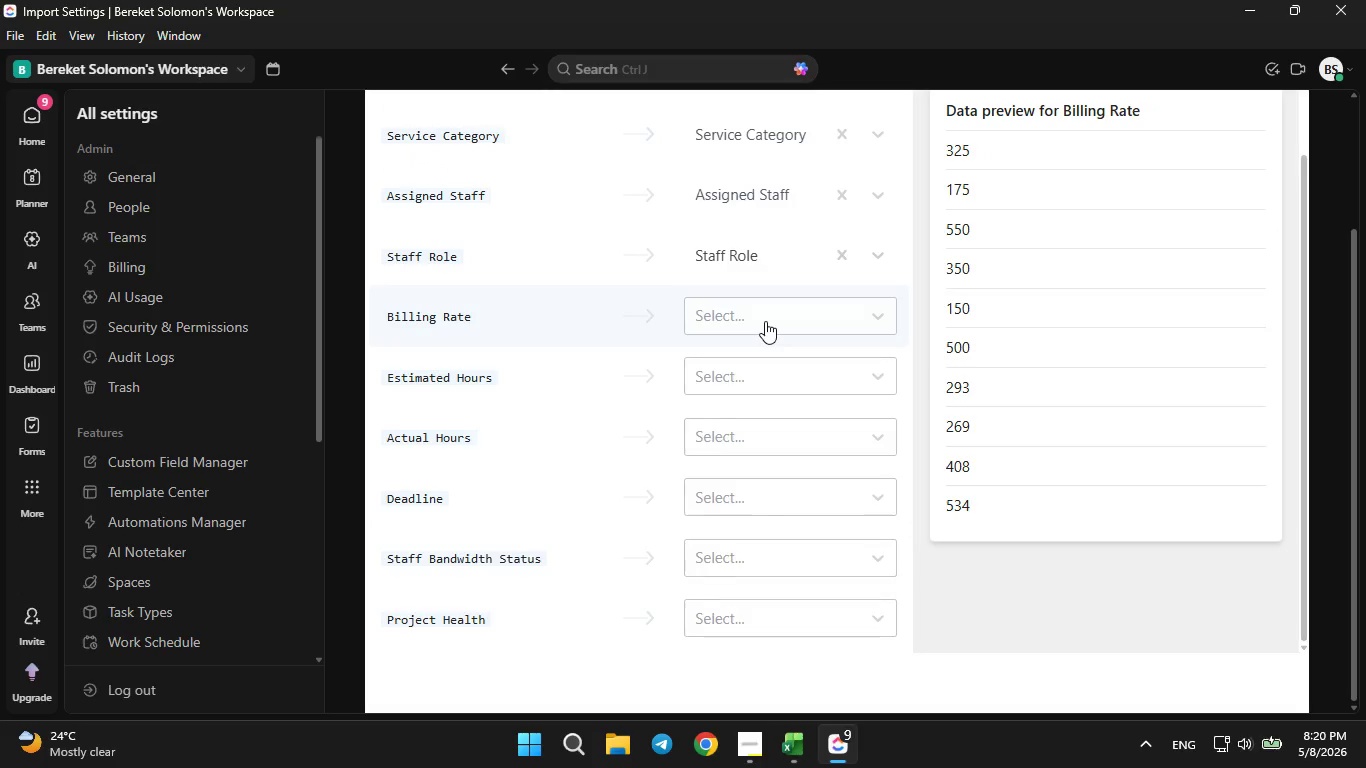 
left_click([765, 321])
 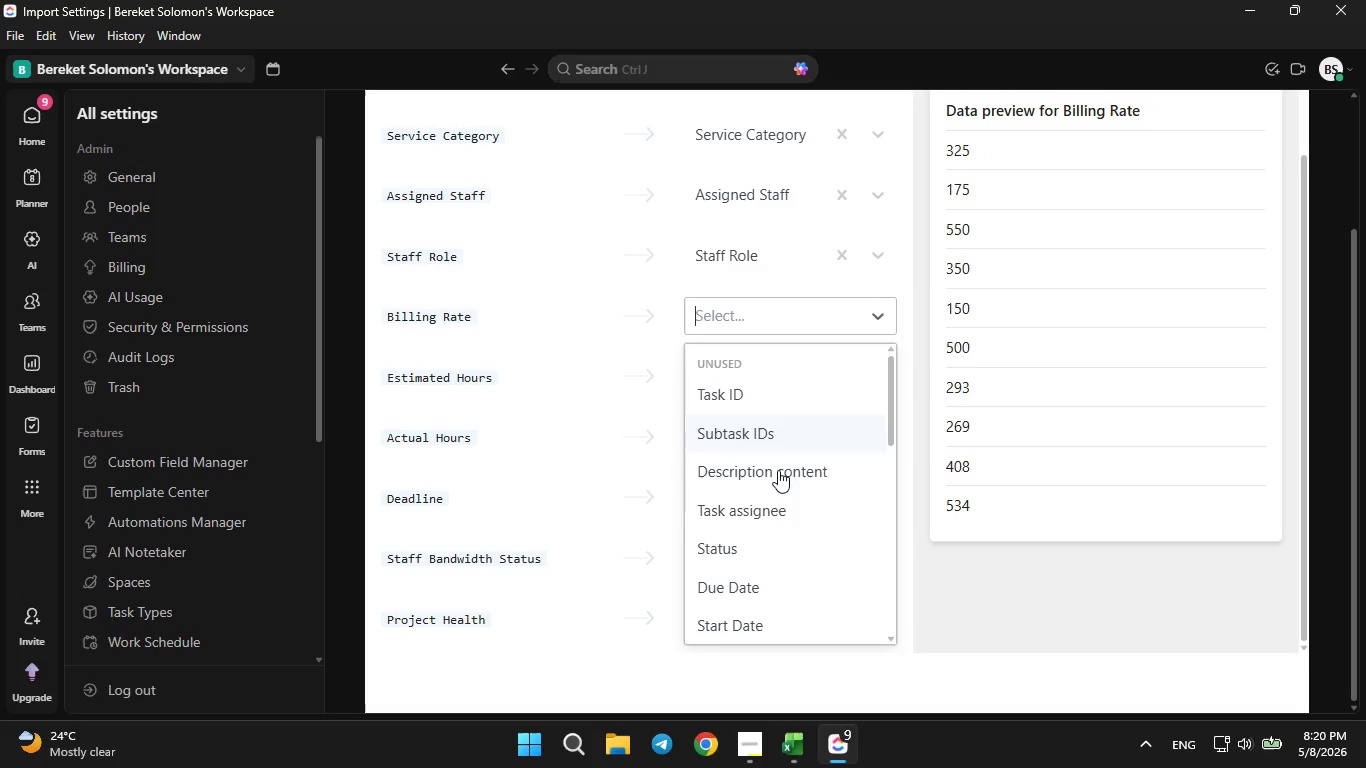 
scroll: coordinate [774, 557], scroll_direction: down, amount: 6.0
 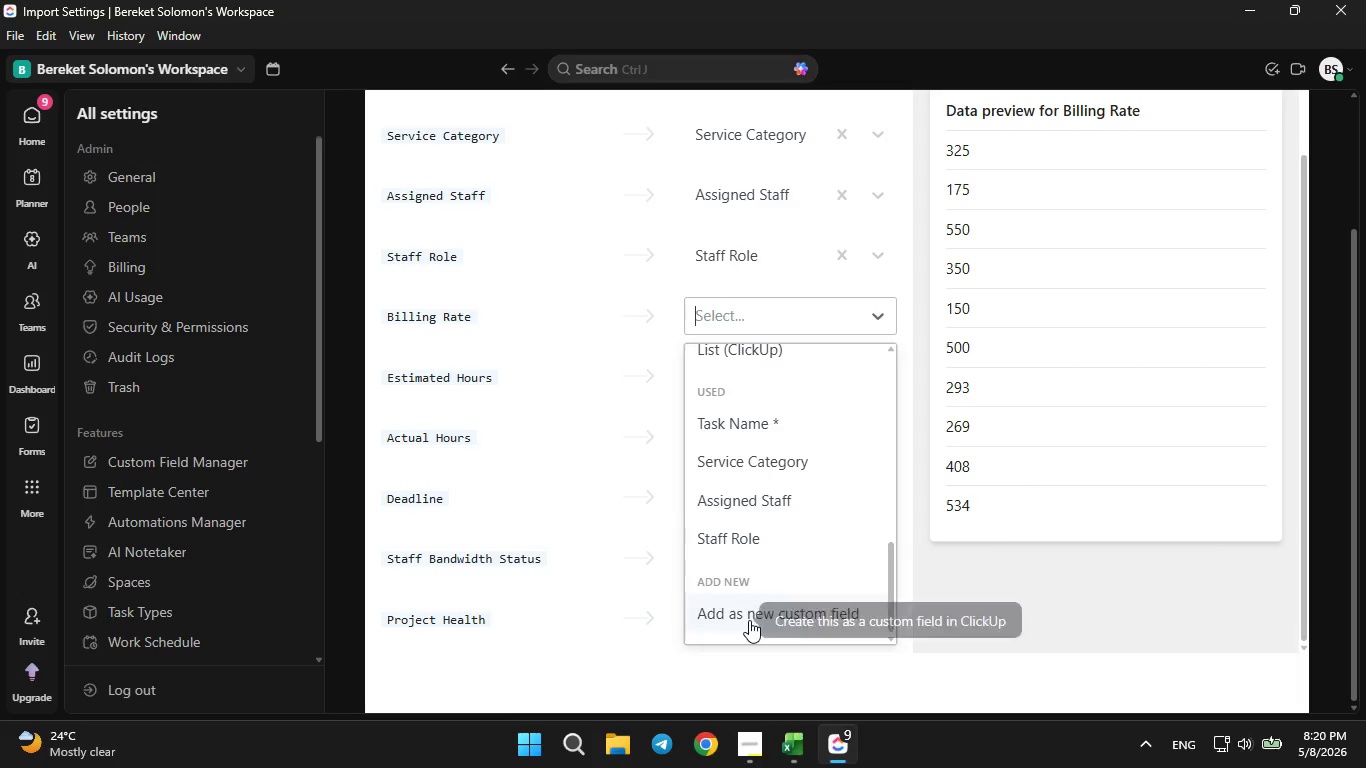 
left_click([749, 620])
 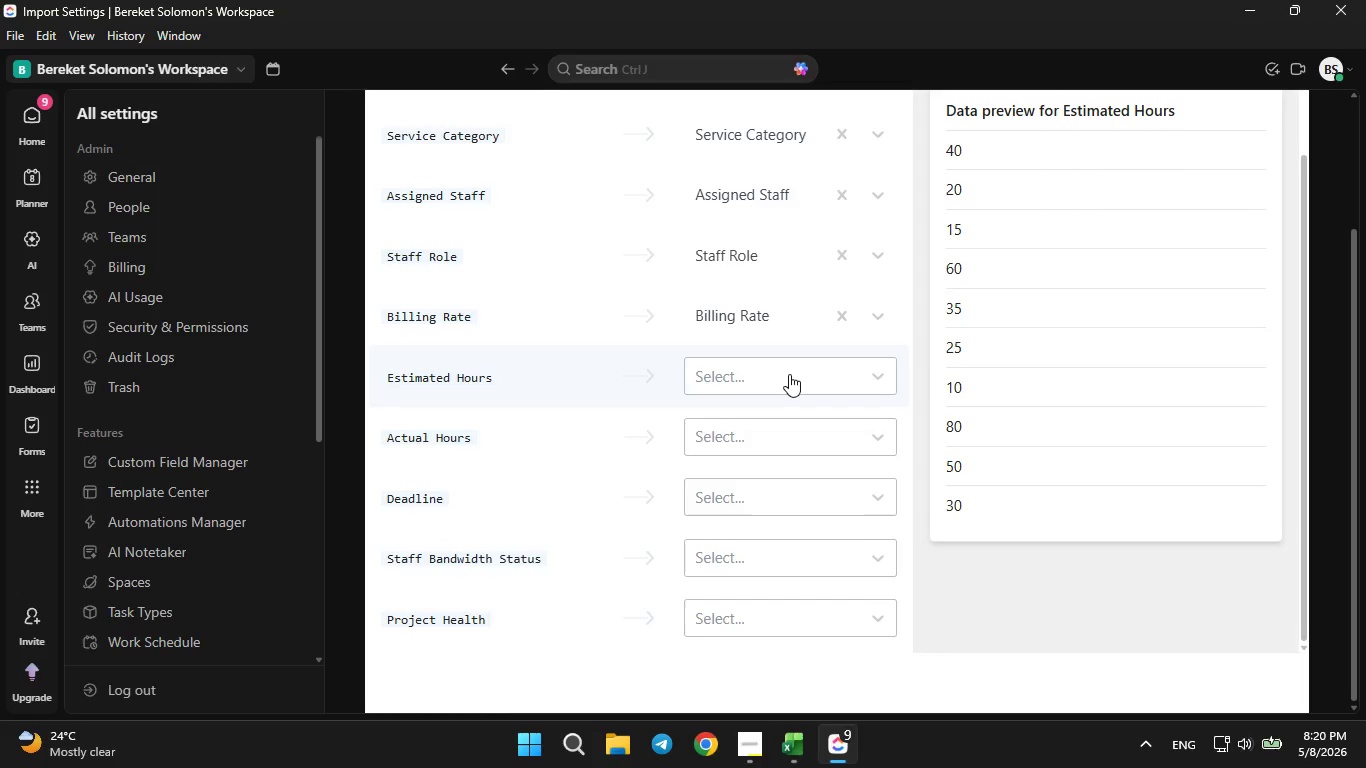 
left_click([789, 374])
 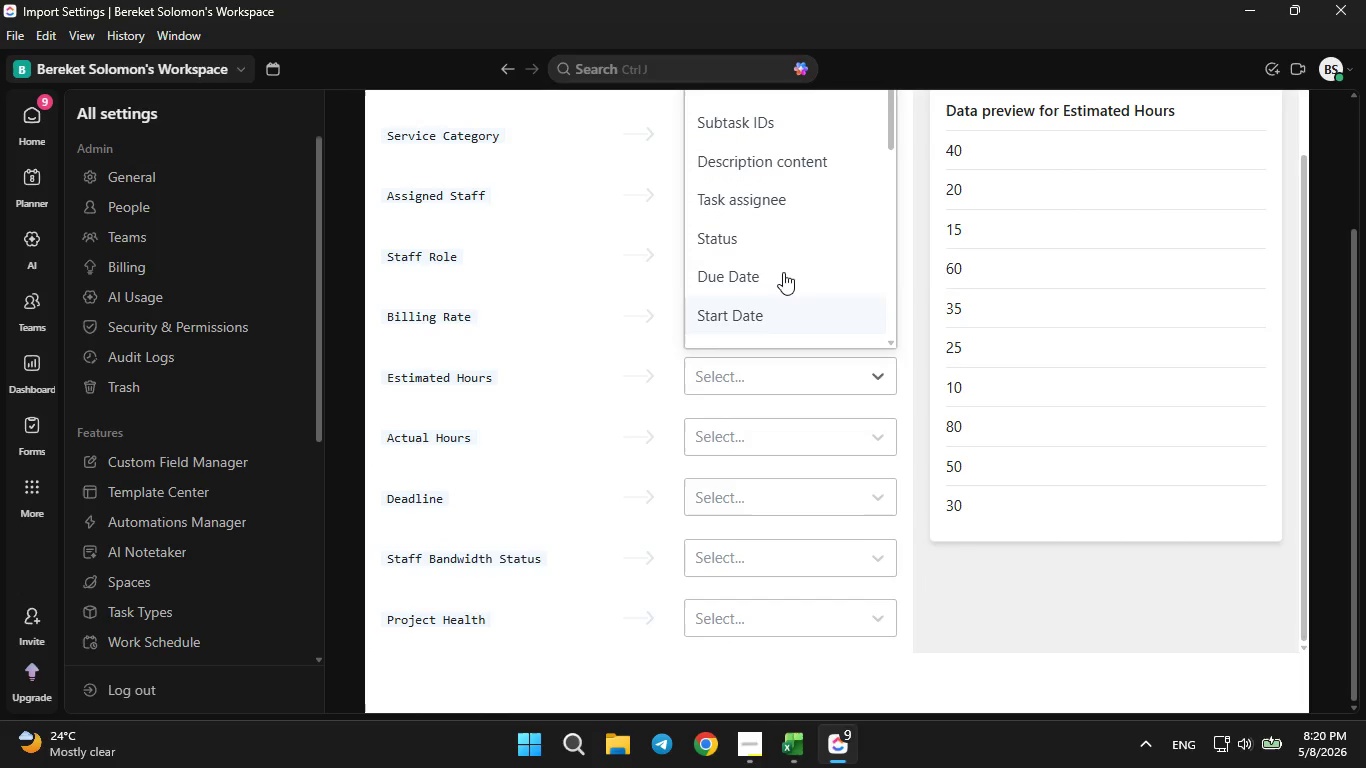 
scroll: coordinate [779, 270], scroll_direction: down, amount: 6.0
 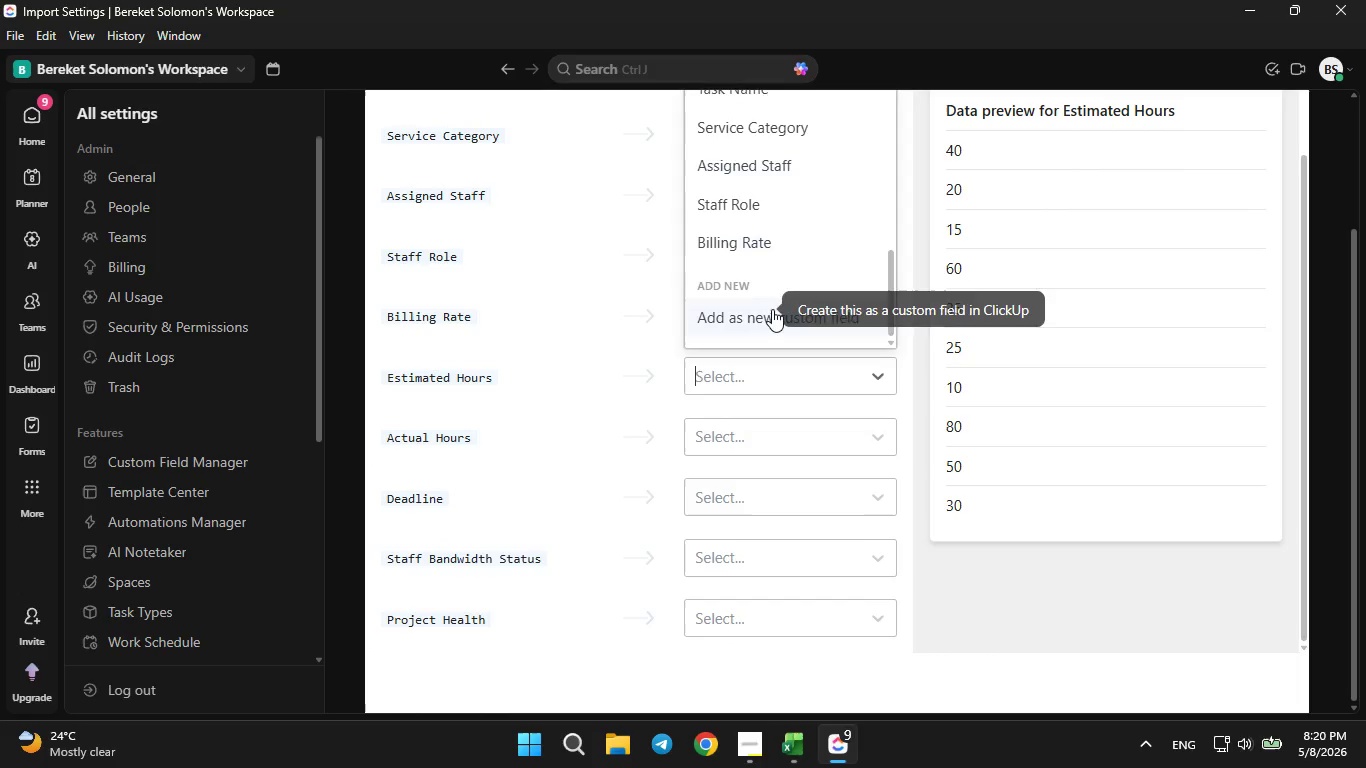 
left_click([772, 309])
 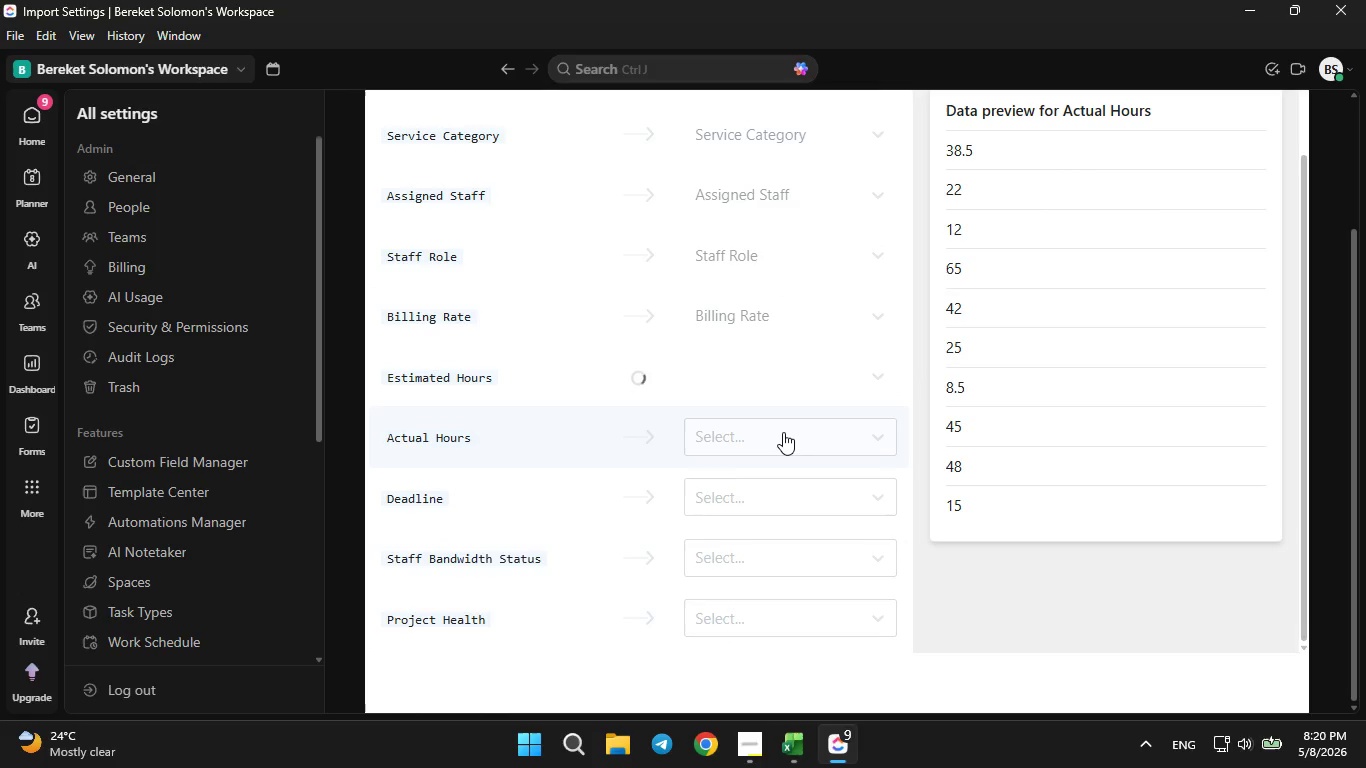 
left_click([783, 436])
 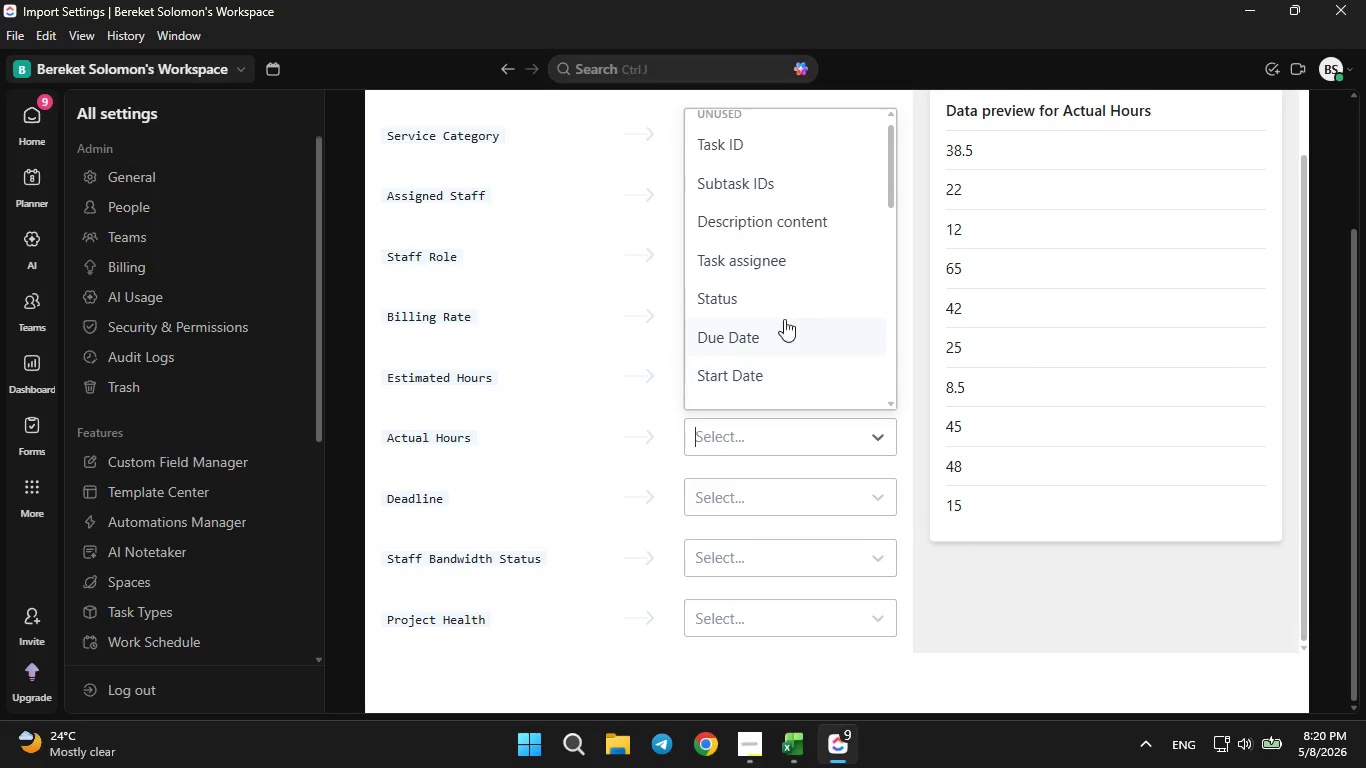 
scroll: coordinate [784, 332], scroll_direction: down, amount: 7.0
 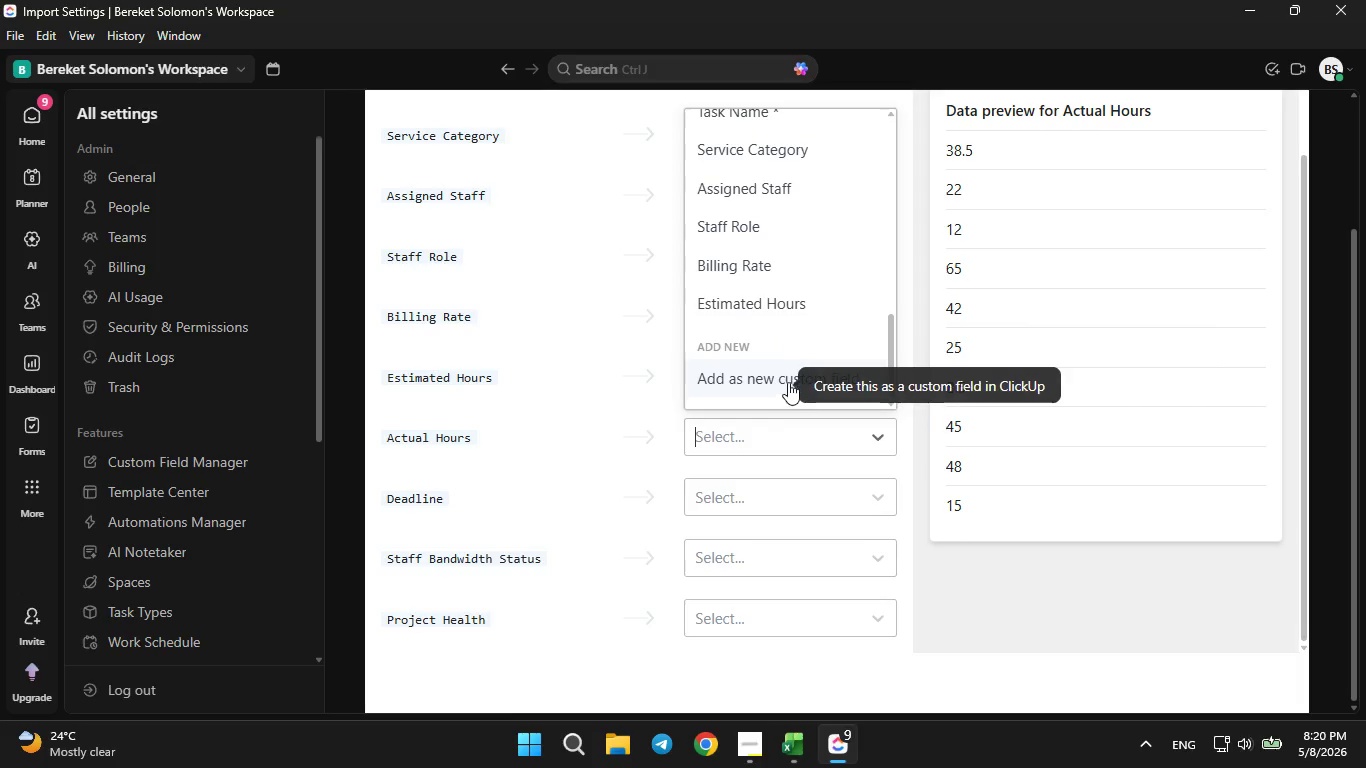 
left_click([788, 381])
 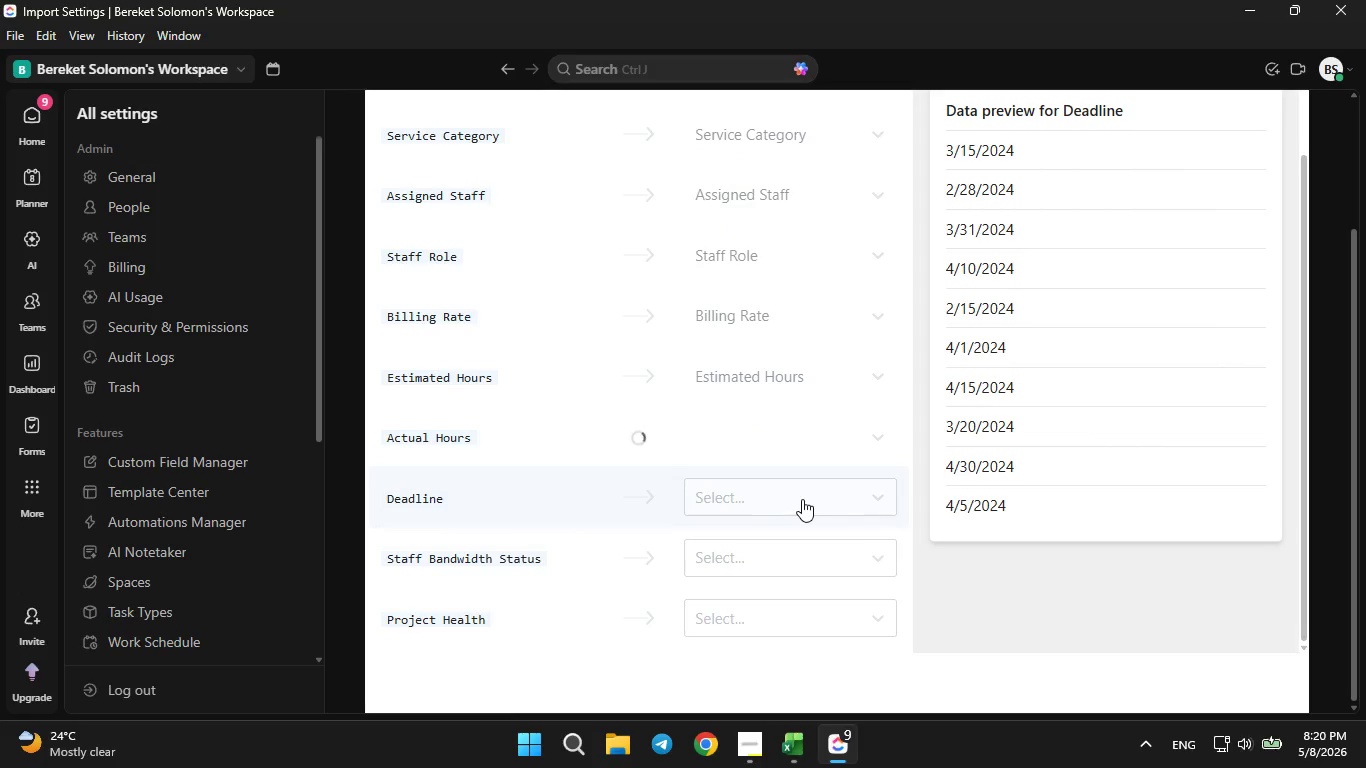 
left_click([802, 499])
 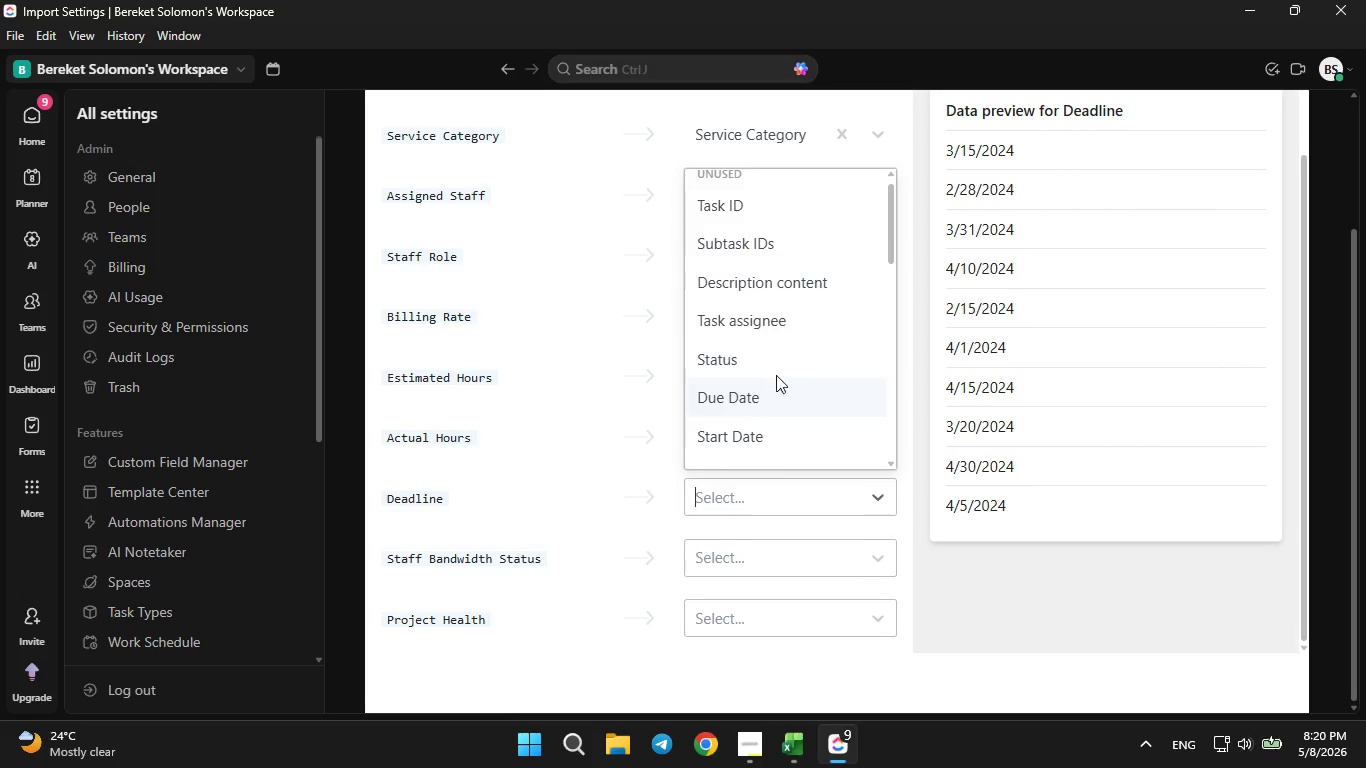 
scroll: coordinate [766, 390], scroll_direction: down, amount: 6.0
 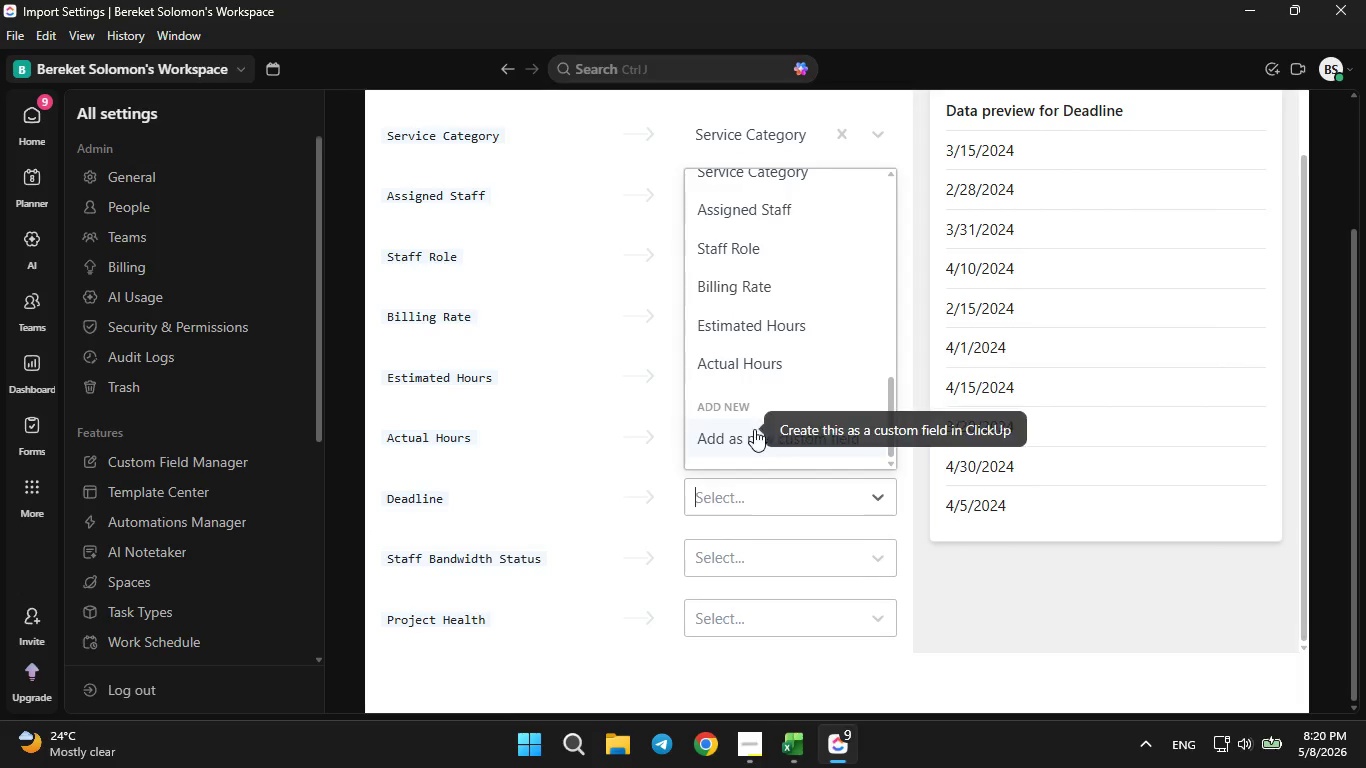 
left_click([752, 429])
 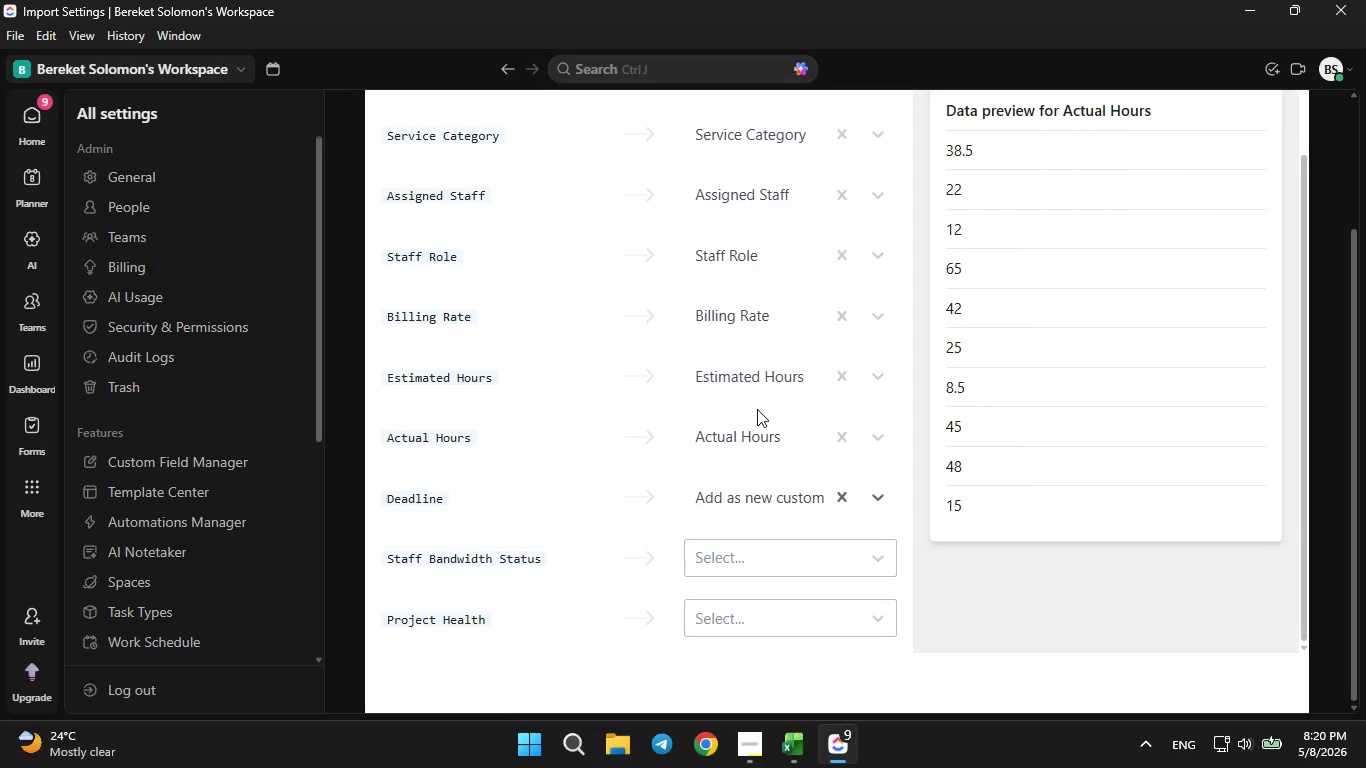 
scroll: coordinate [757, 409], scroll_direction: down, amount: 2.0
 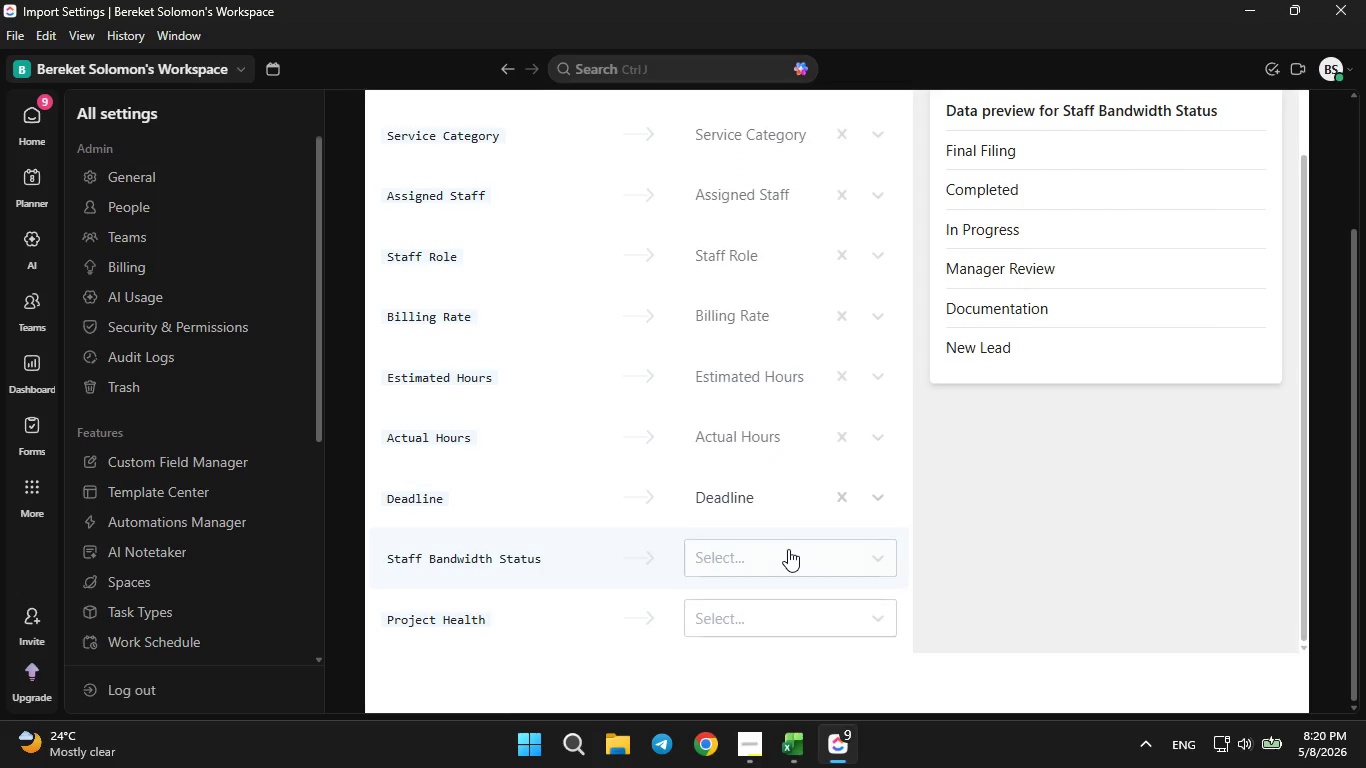 
left_click([788, 549])
 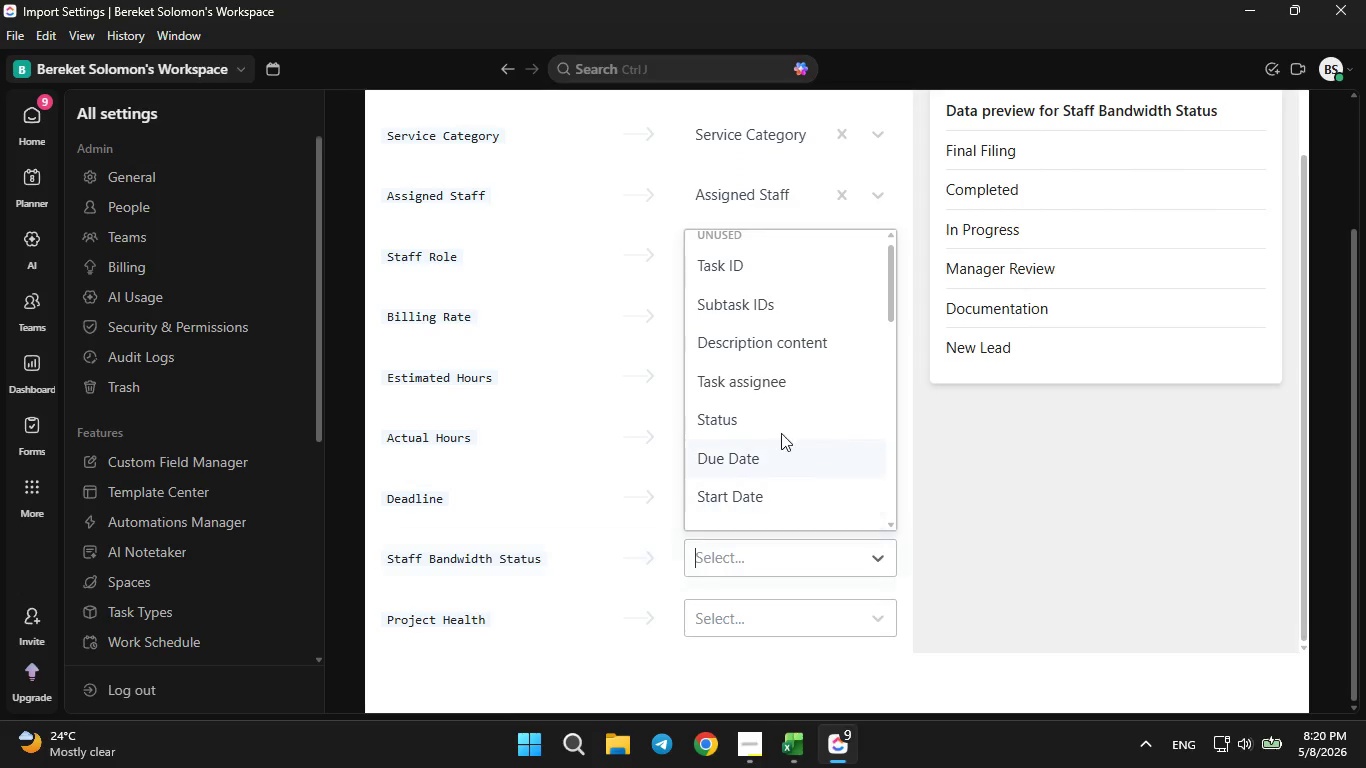 
scroll: coordinate [774, 442], scroll_direction: down, amount: 6.0
 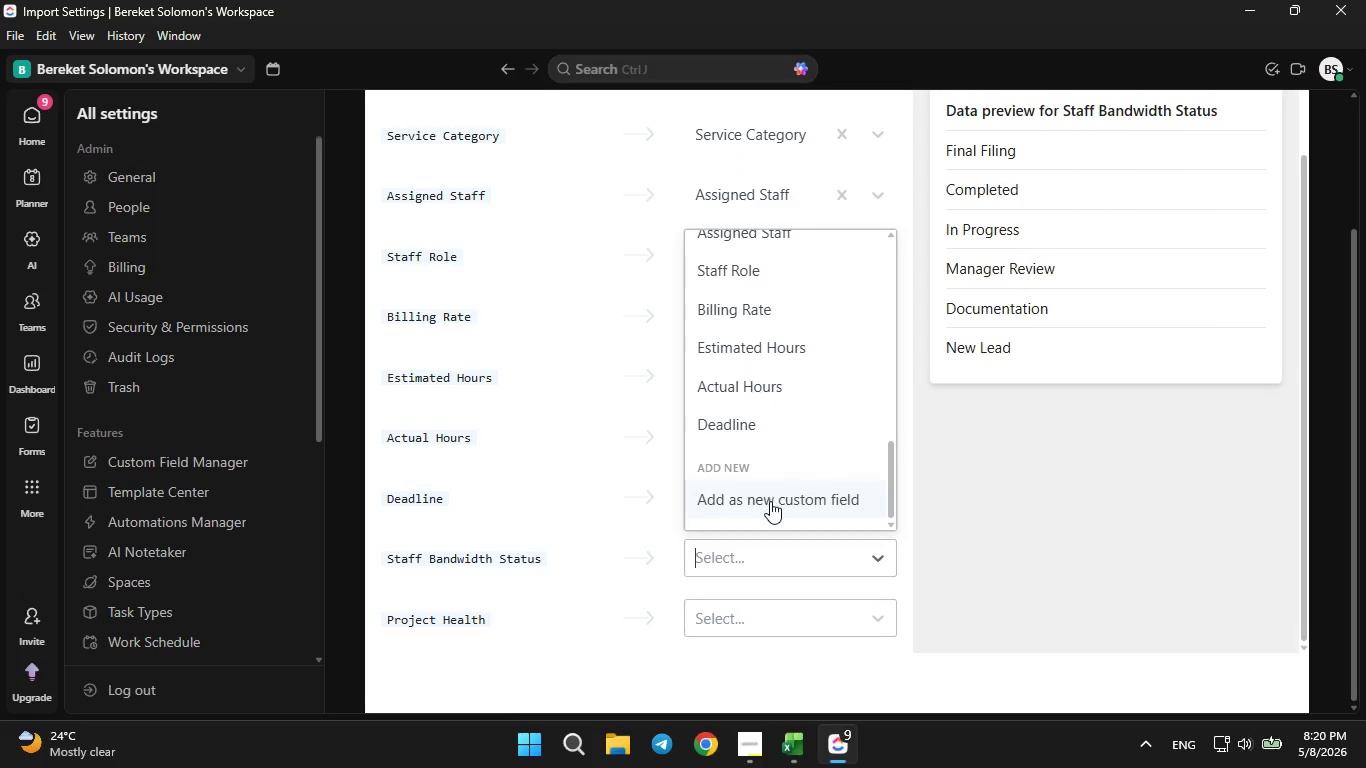 
left_click([770, 501])
 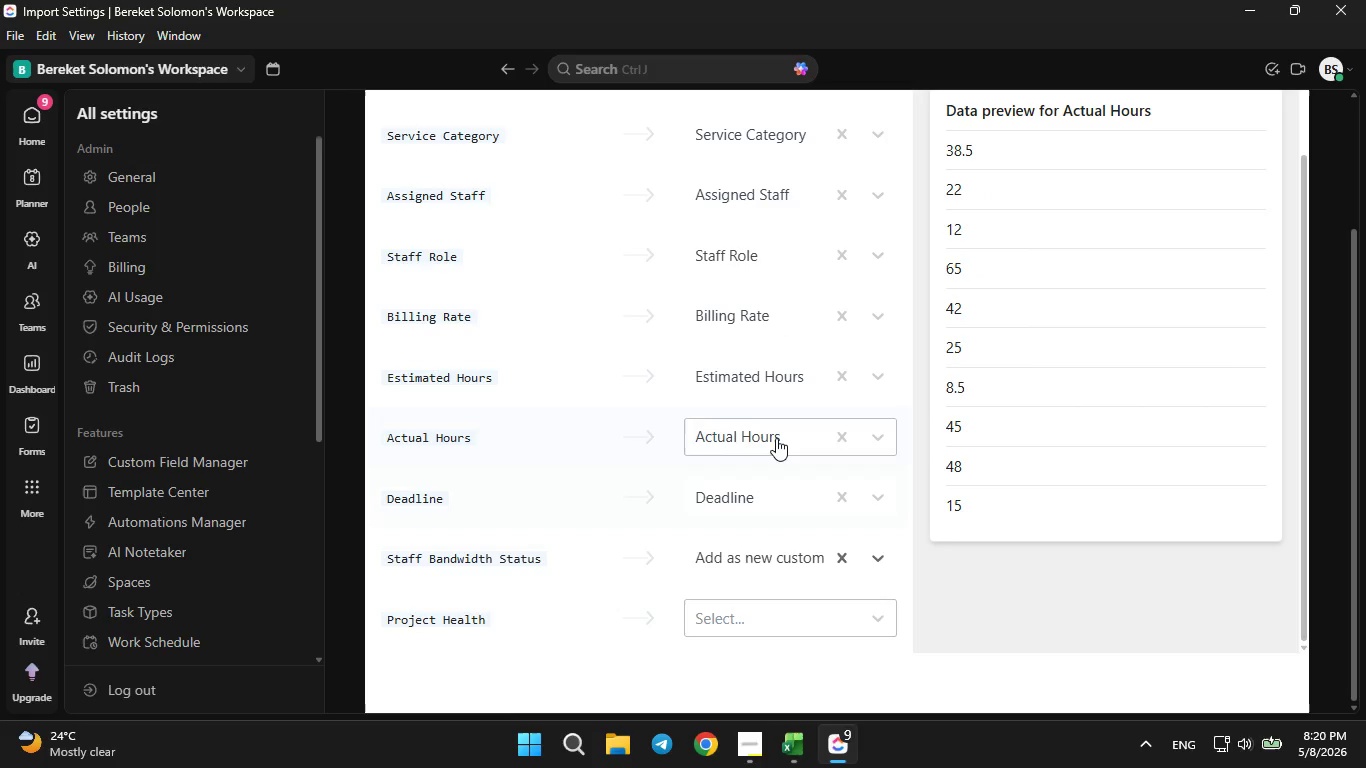 
scroll: coordinate [776, 438], scroll_direction: down, amount: 2.0
 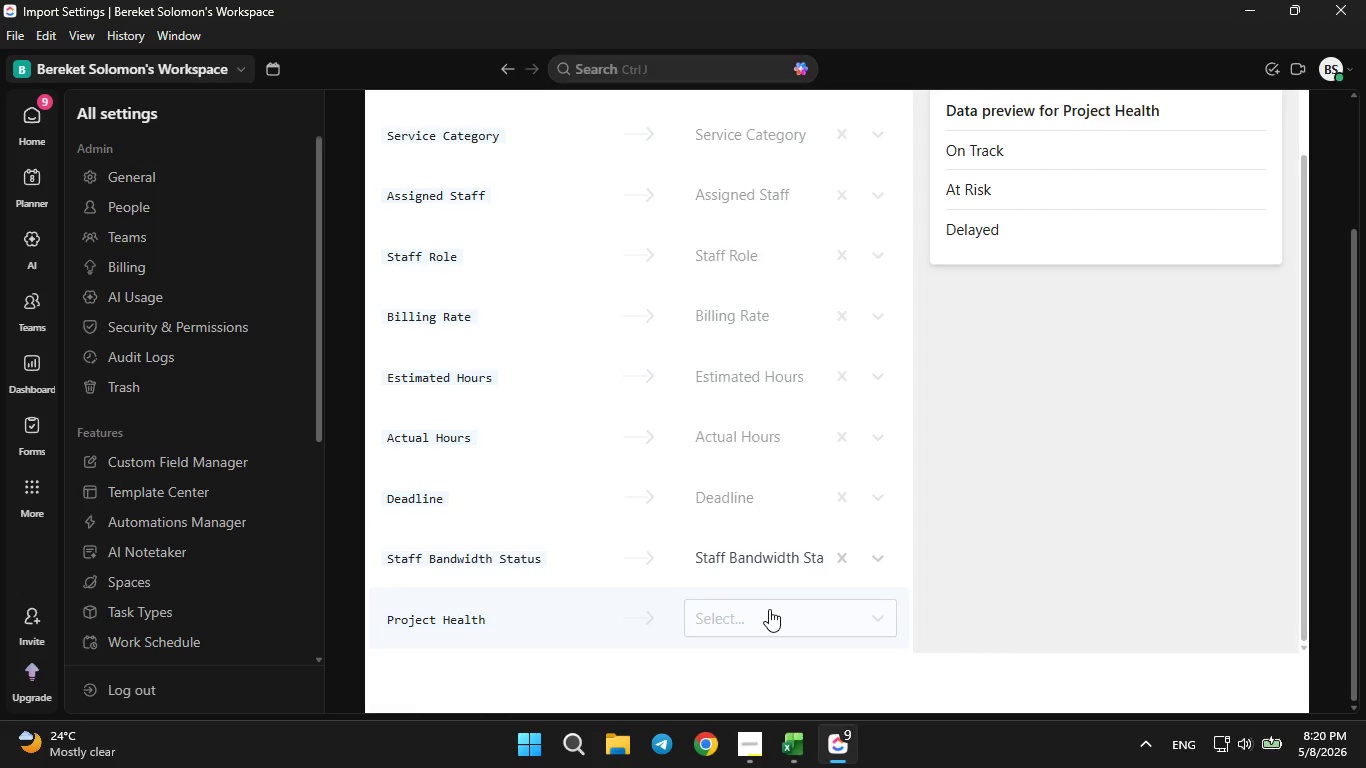 
left_click([769, 609])
 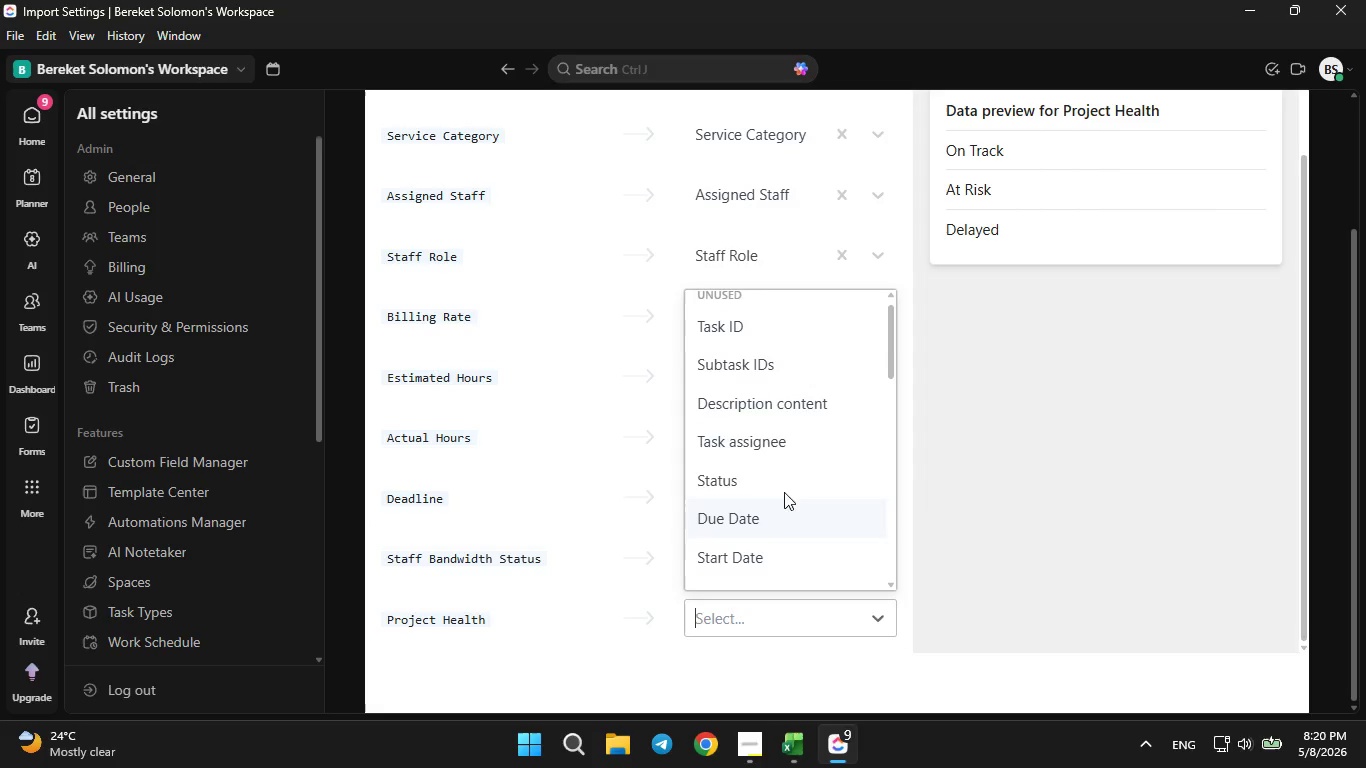 
scroll: coordinate [769, 511], scroll_direction: down, amount: 9.0
 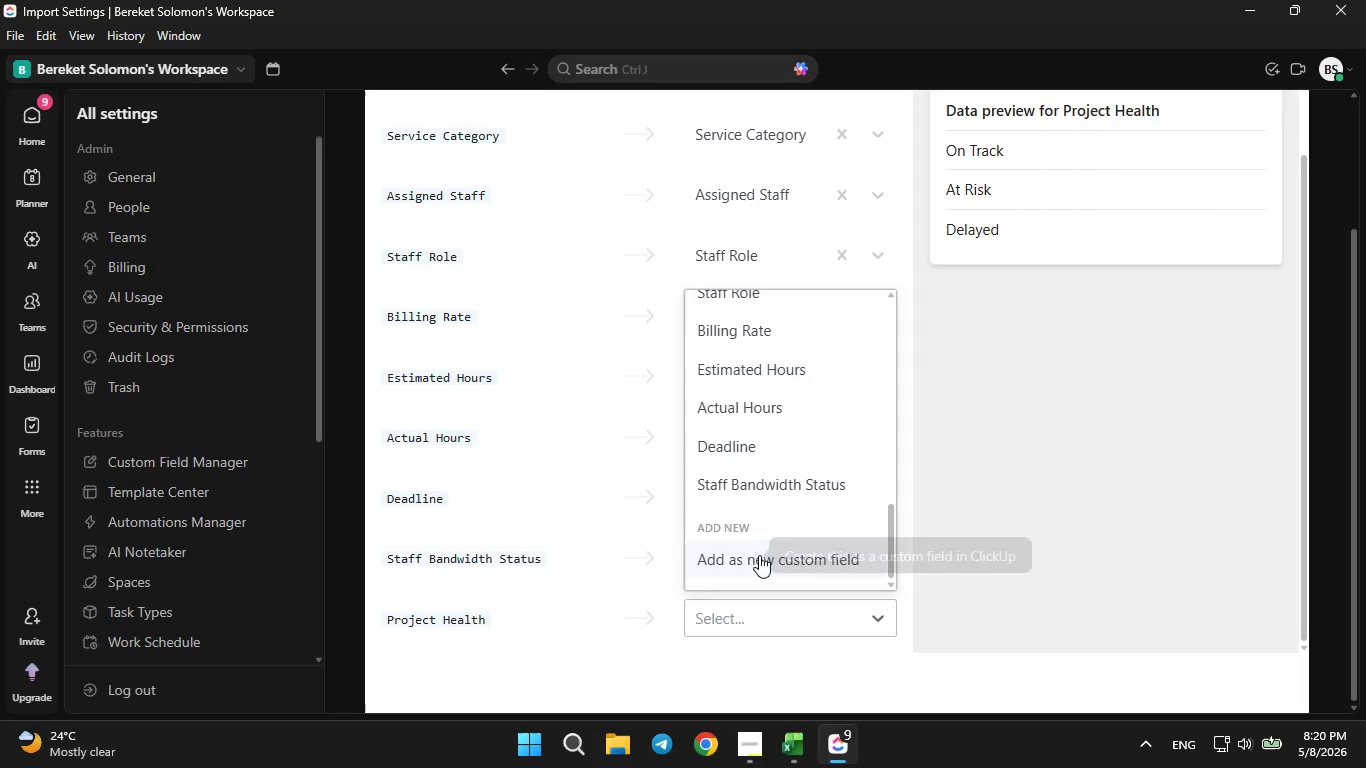 
left_click([759, 554])
 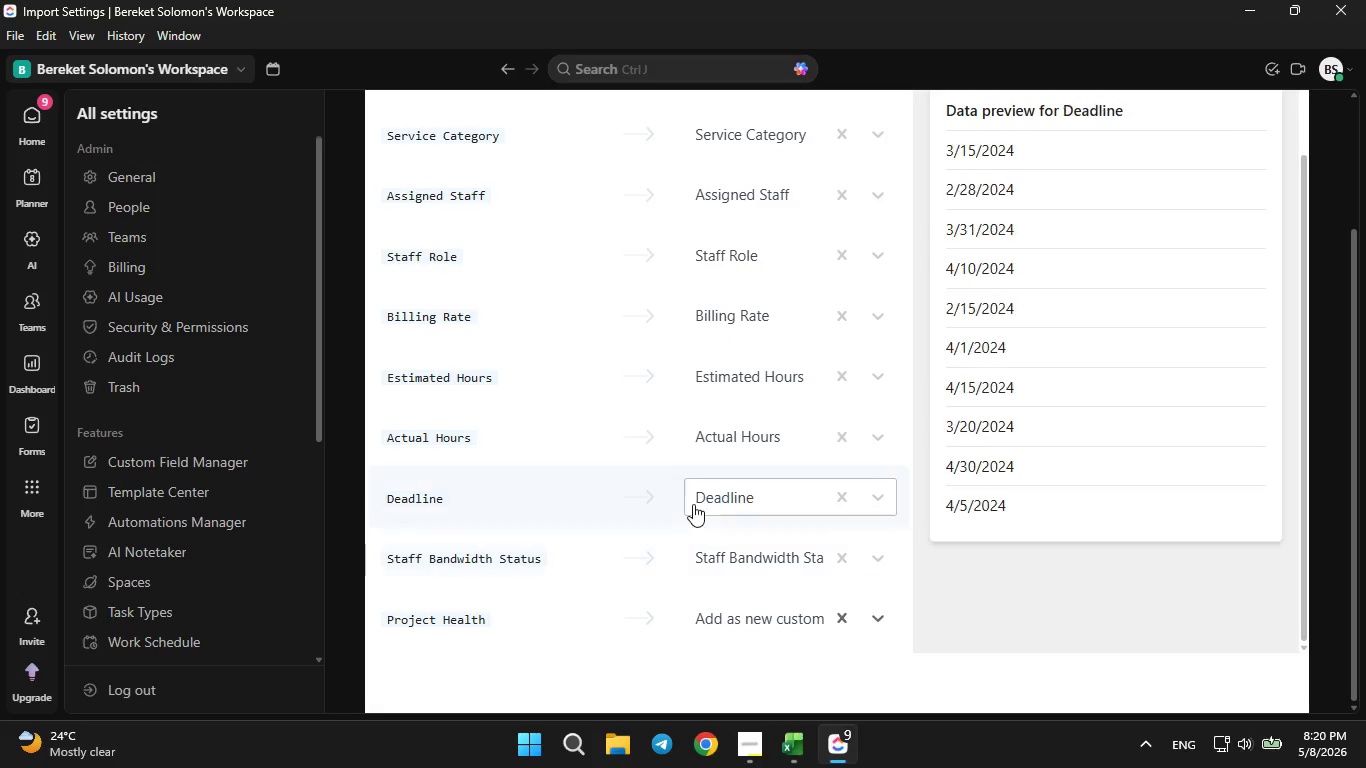 
scroll: coordinate [693, 503], scroll_direction: up, amount: 1.0
 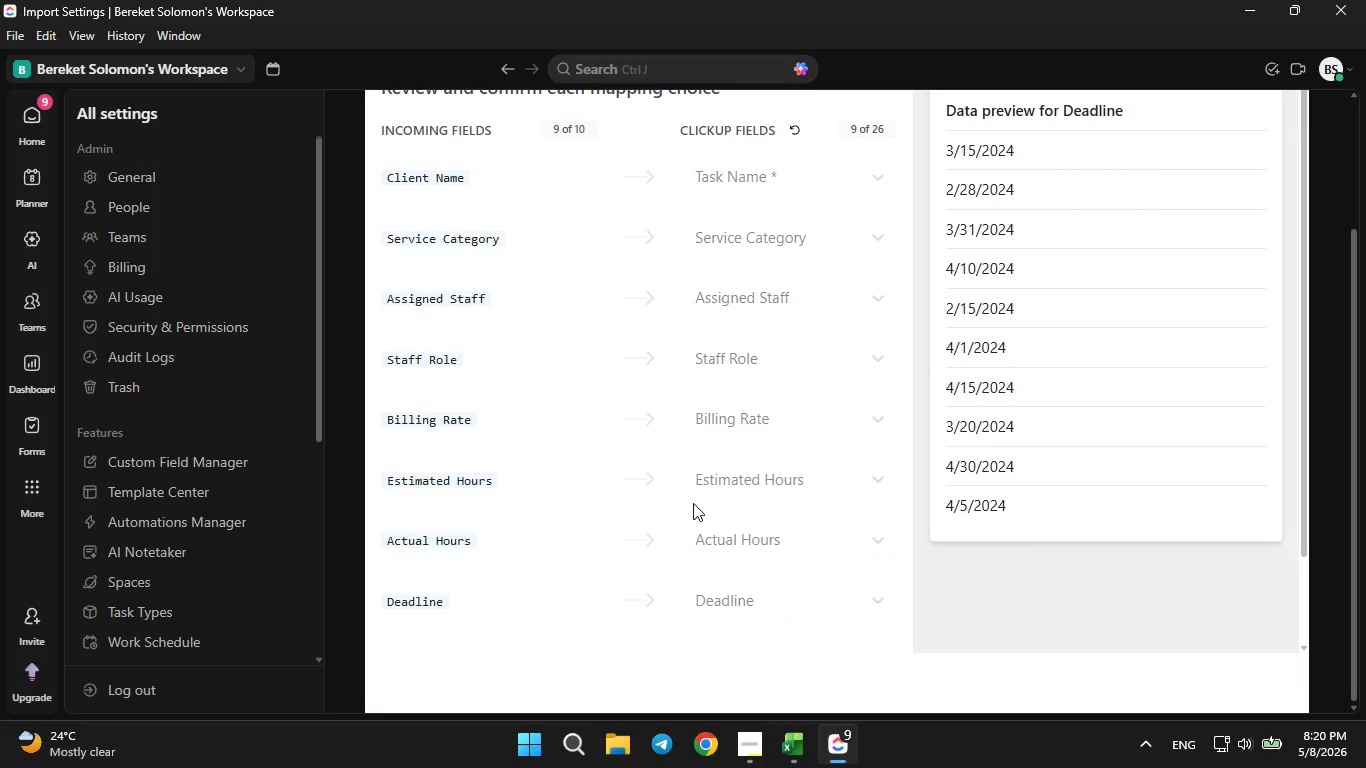 
scroll: coordinate [693, 503], scroll_direction: down, amount: 3.0
 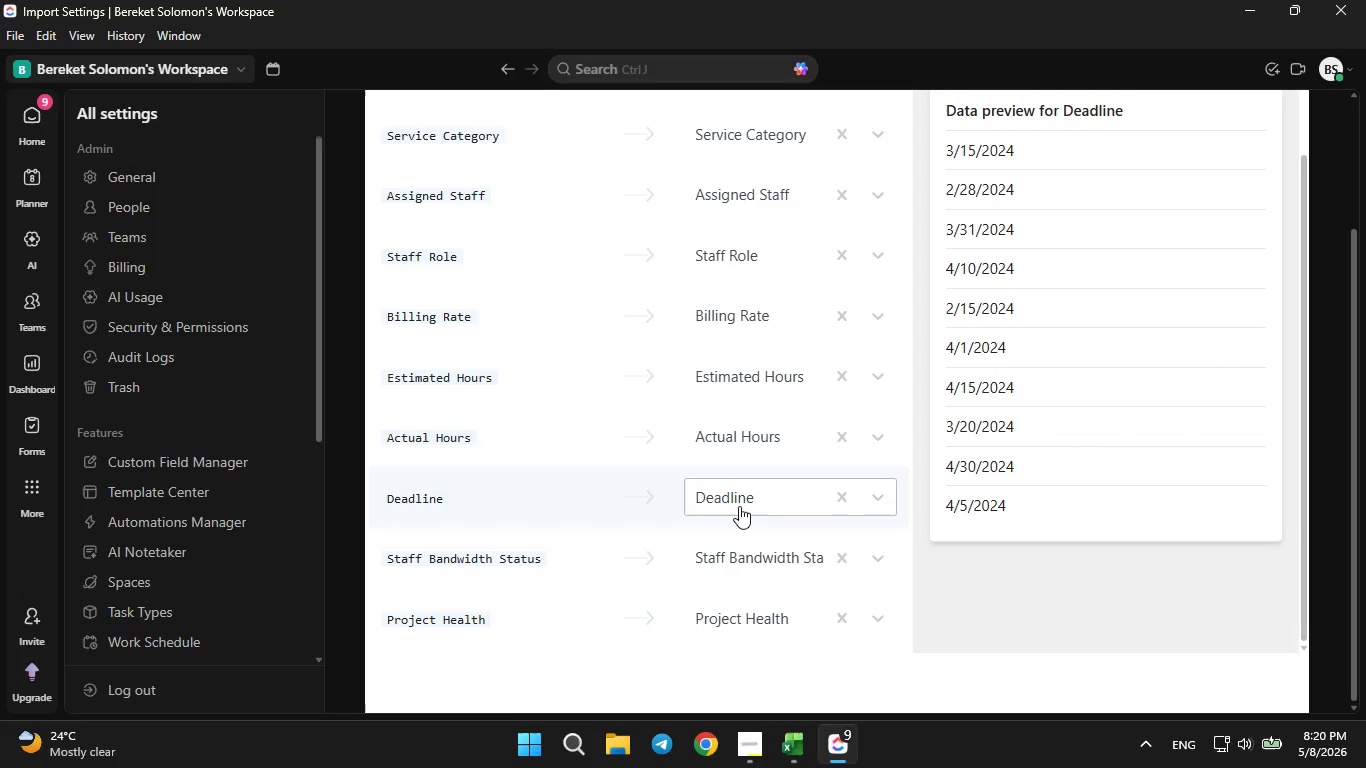 
wait(9.85)
 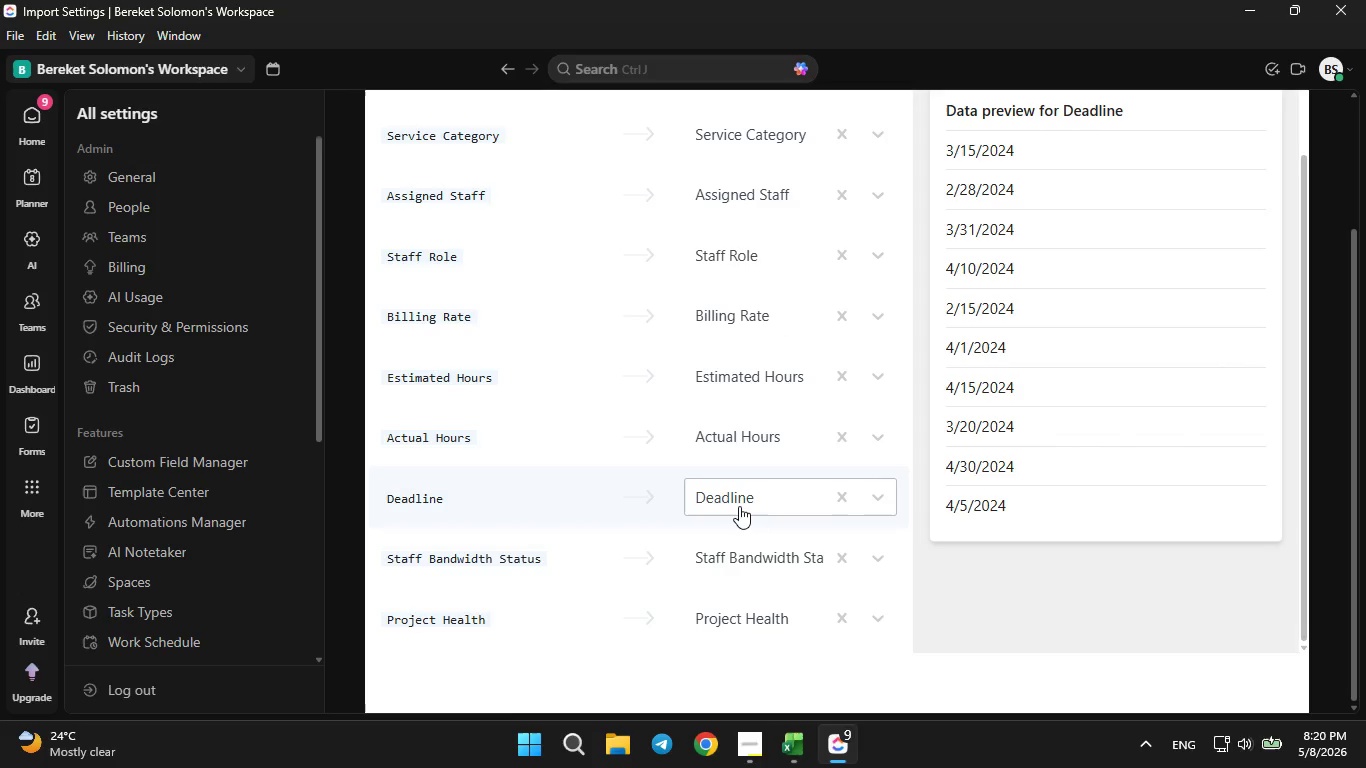 
scroll: coordinate [727, 441], scroll_direction: down, amount: 4.0
 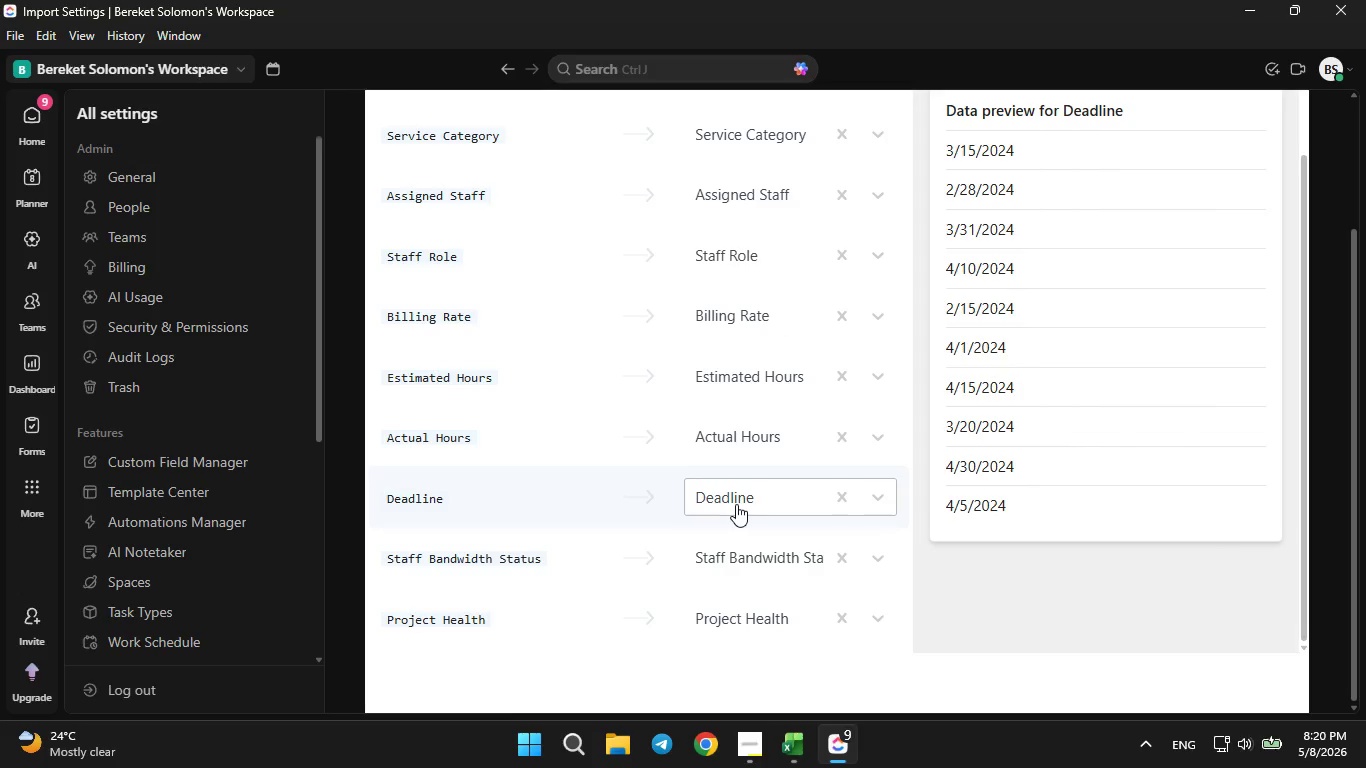 
wait(7.93)
 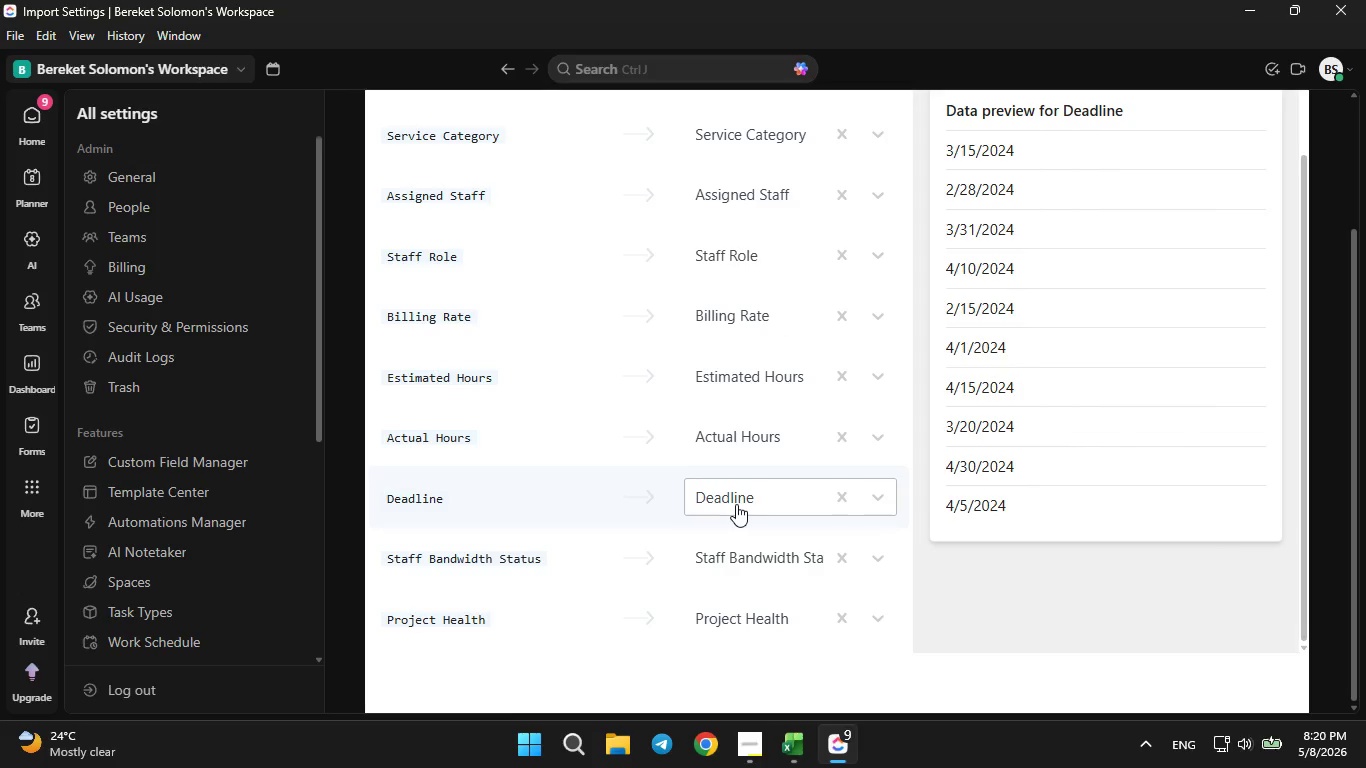 
scroll: coordinate [1003, 365], scroll_direction: up, amount: 15.0
 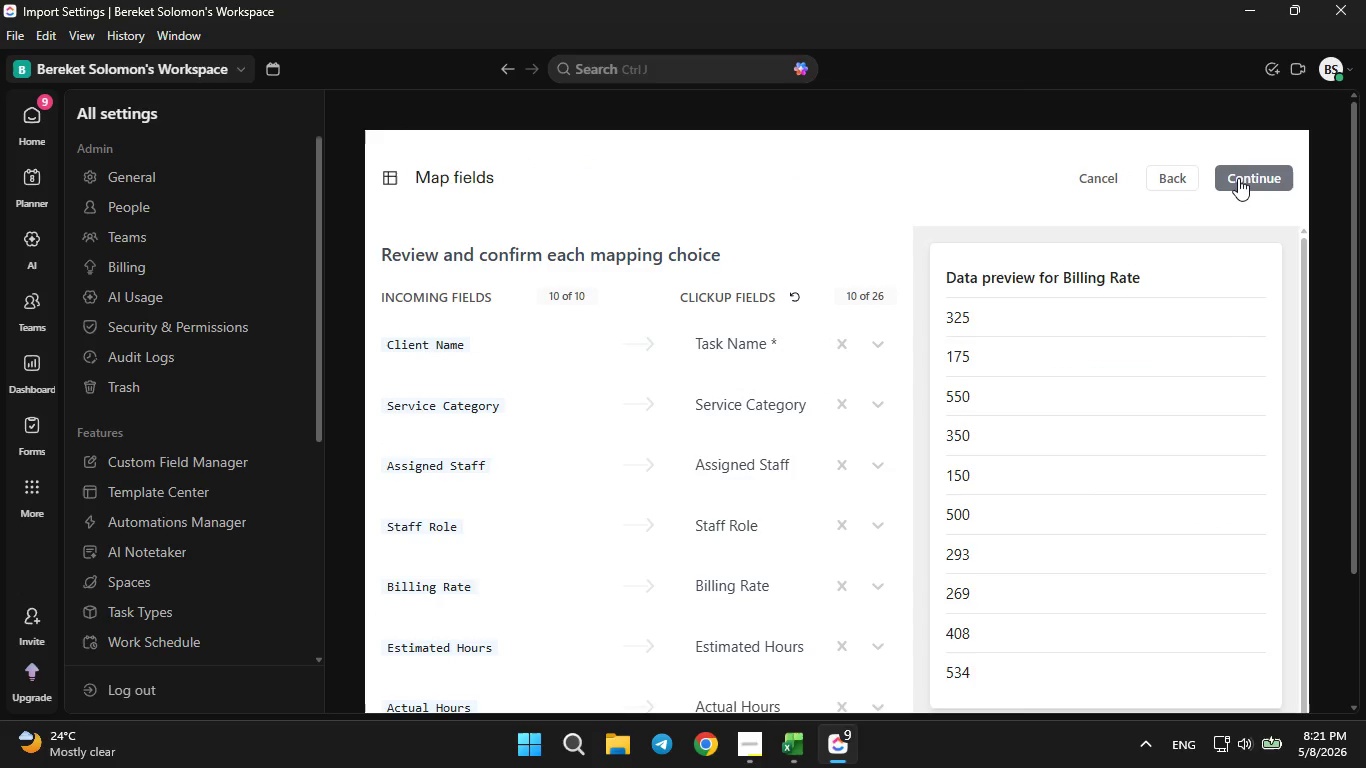 
left_click([1240, 175])
 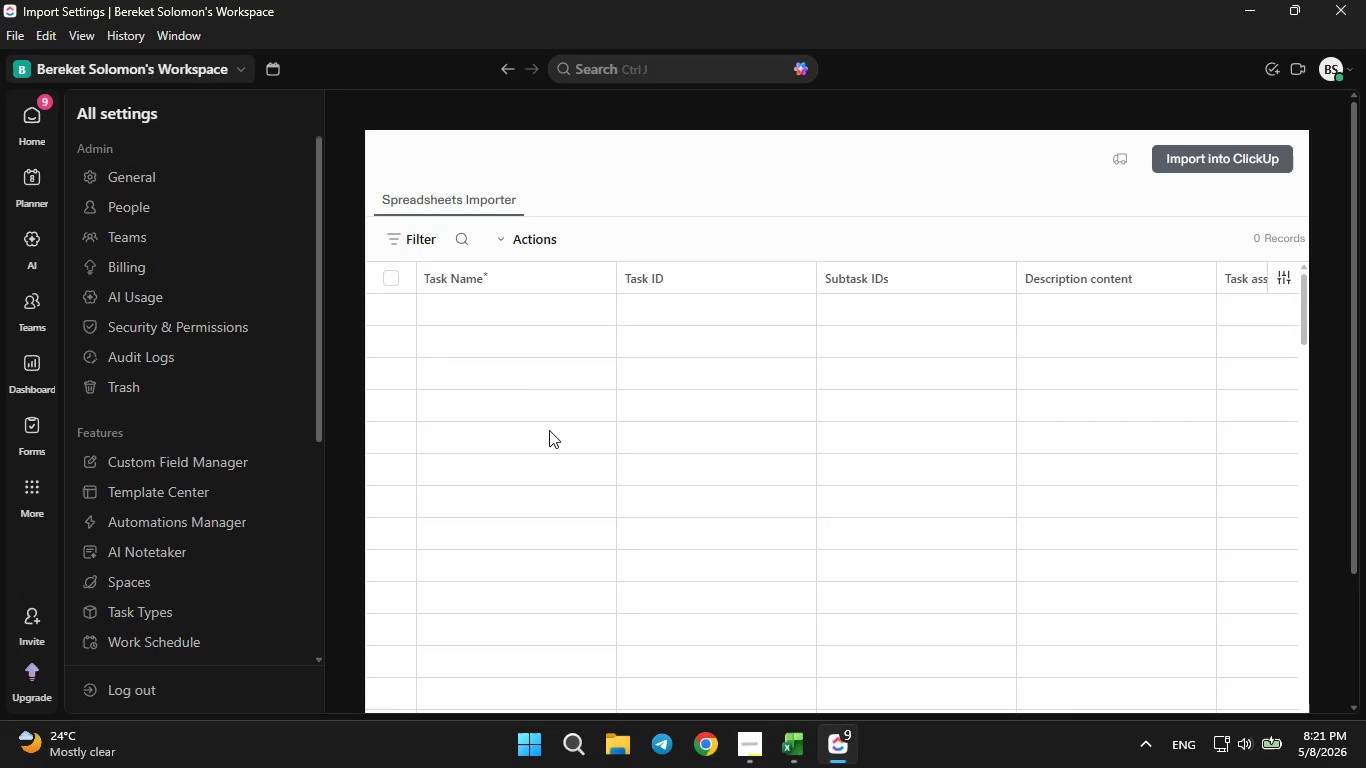 
wait(10.42)
 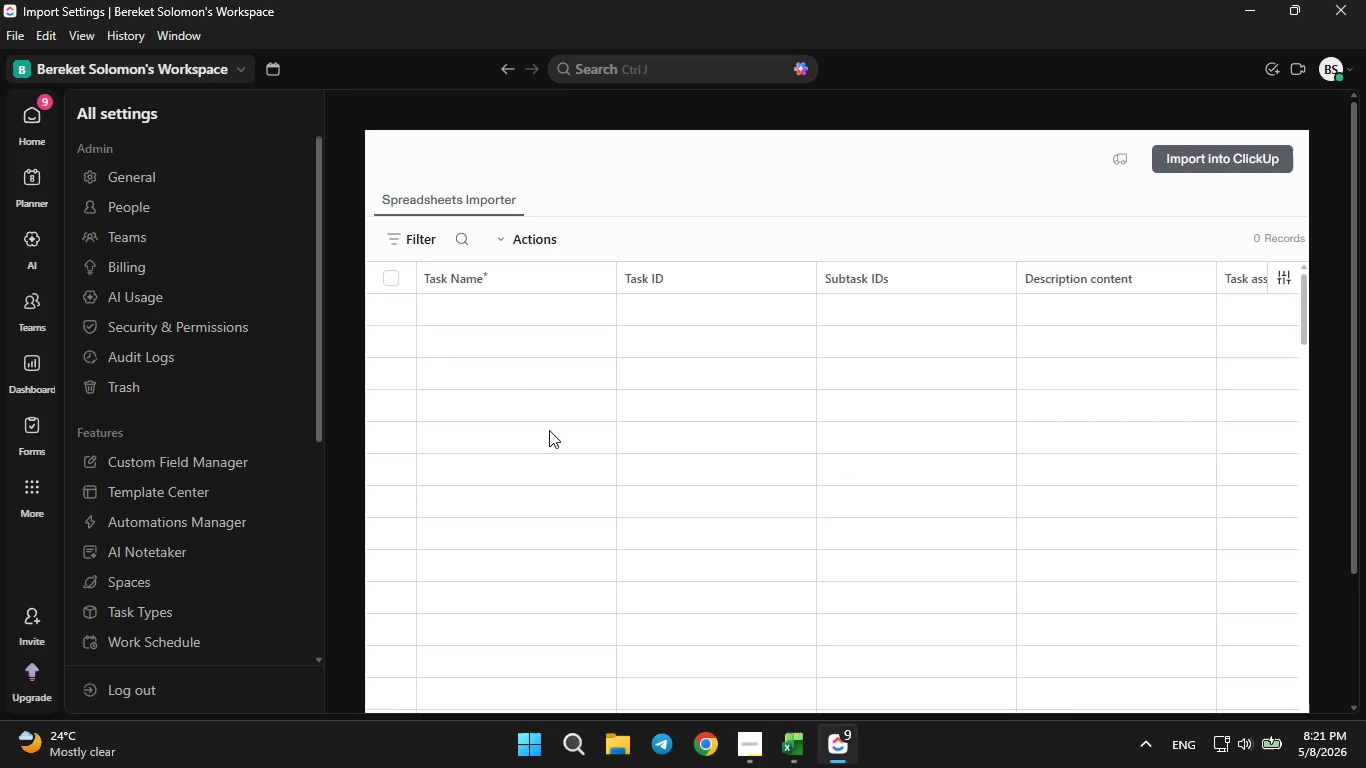 
left_click([797, 753])
 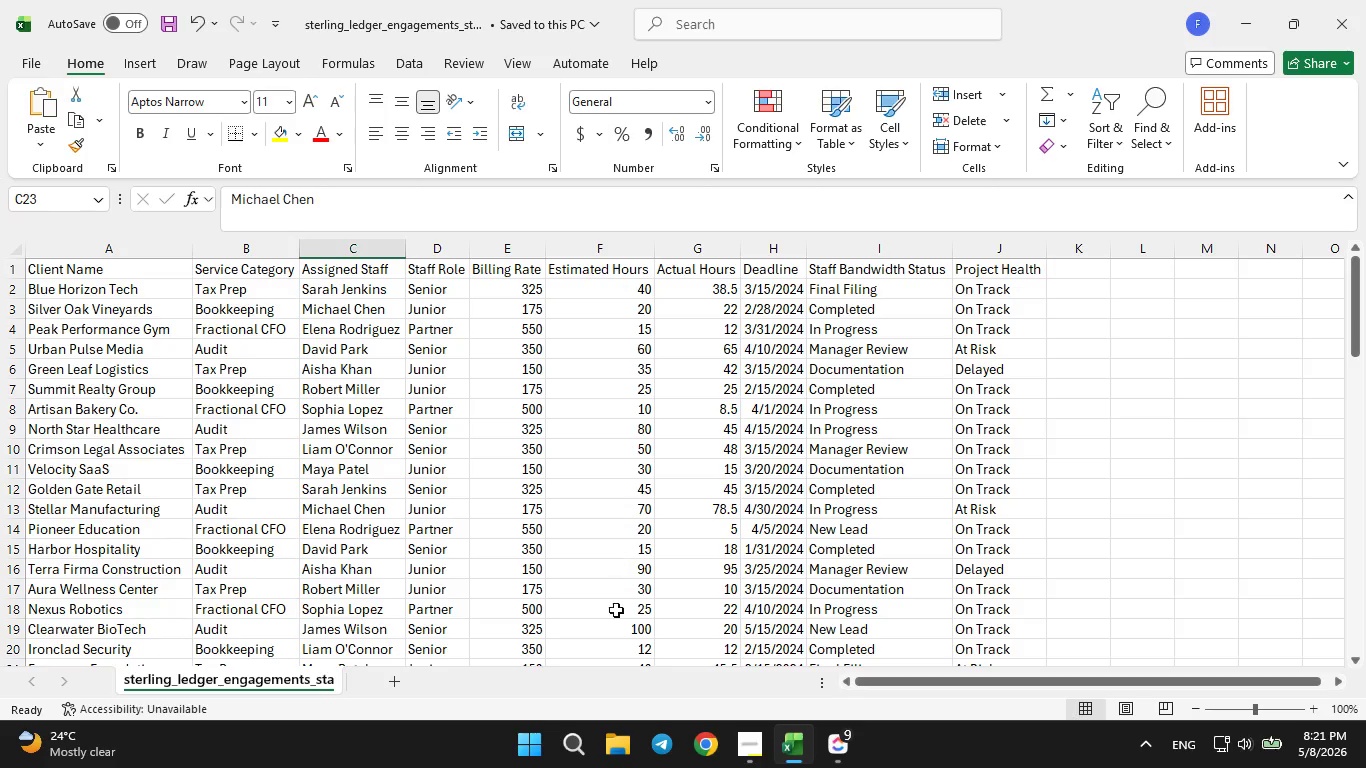 
wait(5.41)
 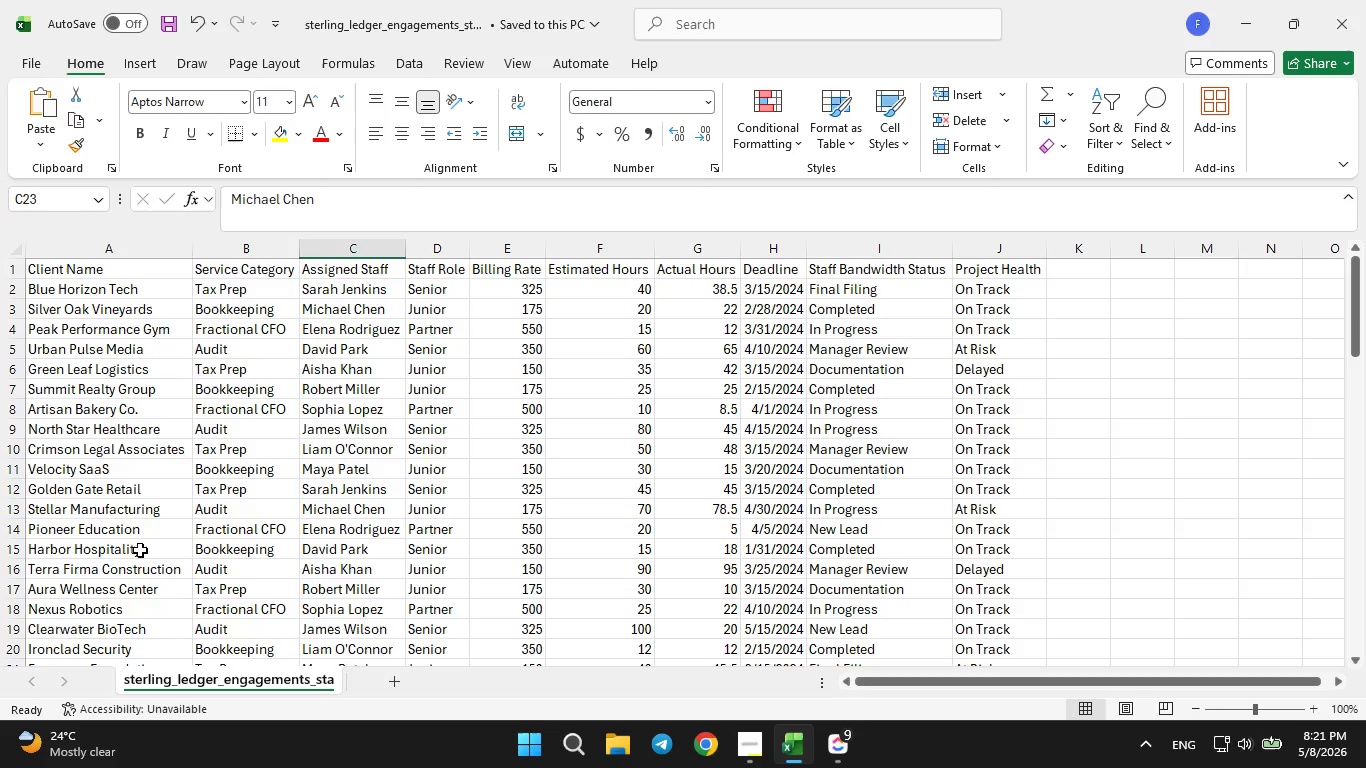 
left_click_drag(start_coordinate=[686, 291], to_coordinate=[693, 335])
 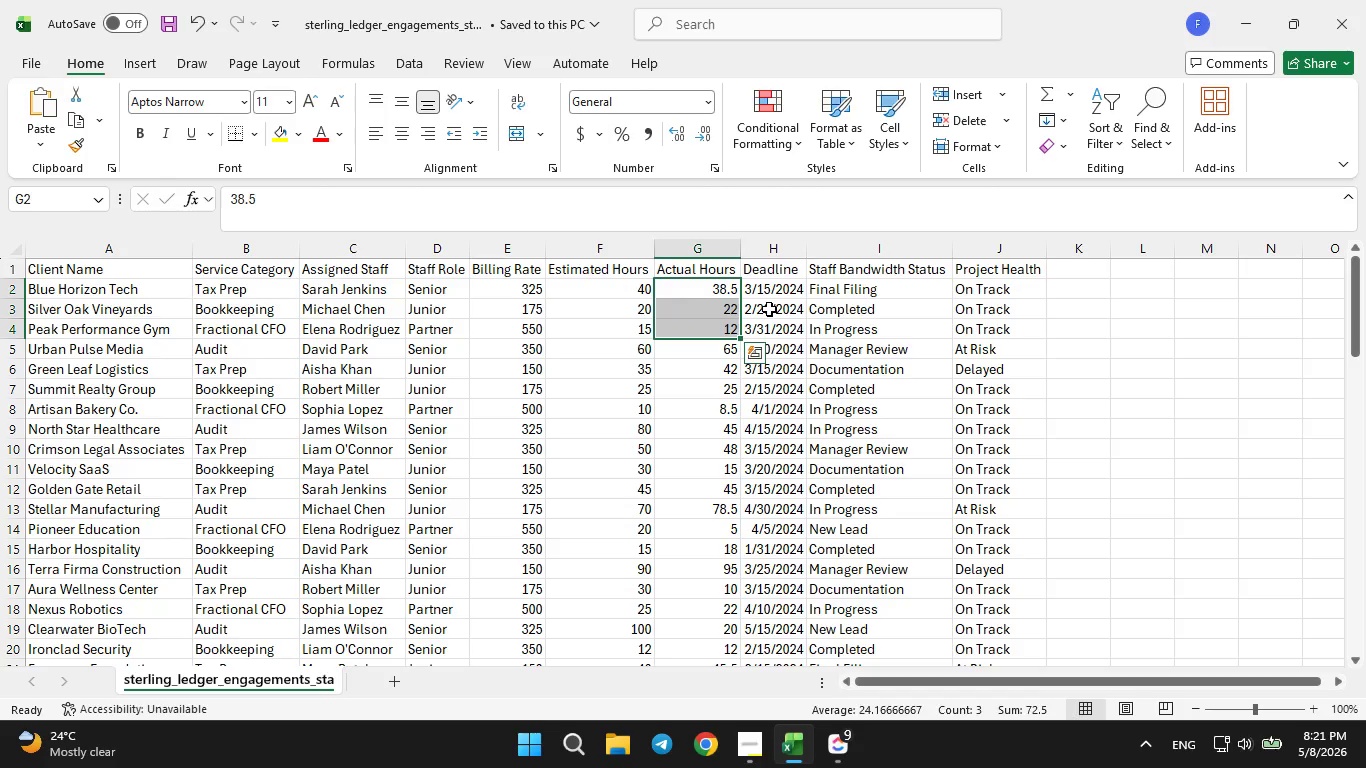 
left_click([769, 309])
 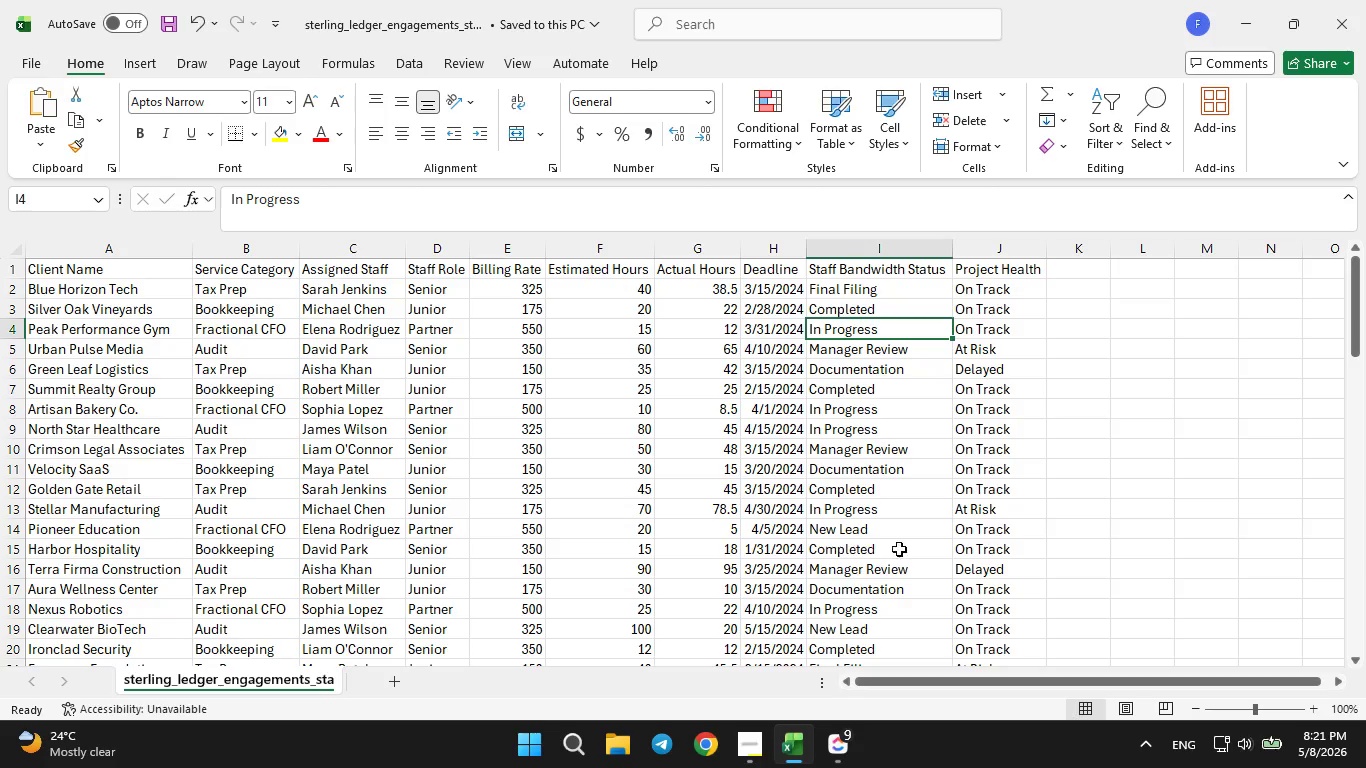 
left_click([992, 450])
 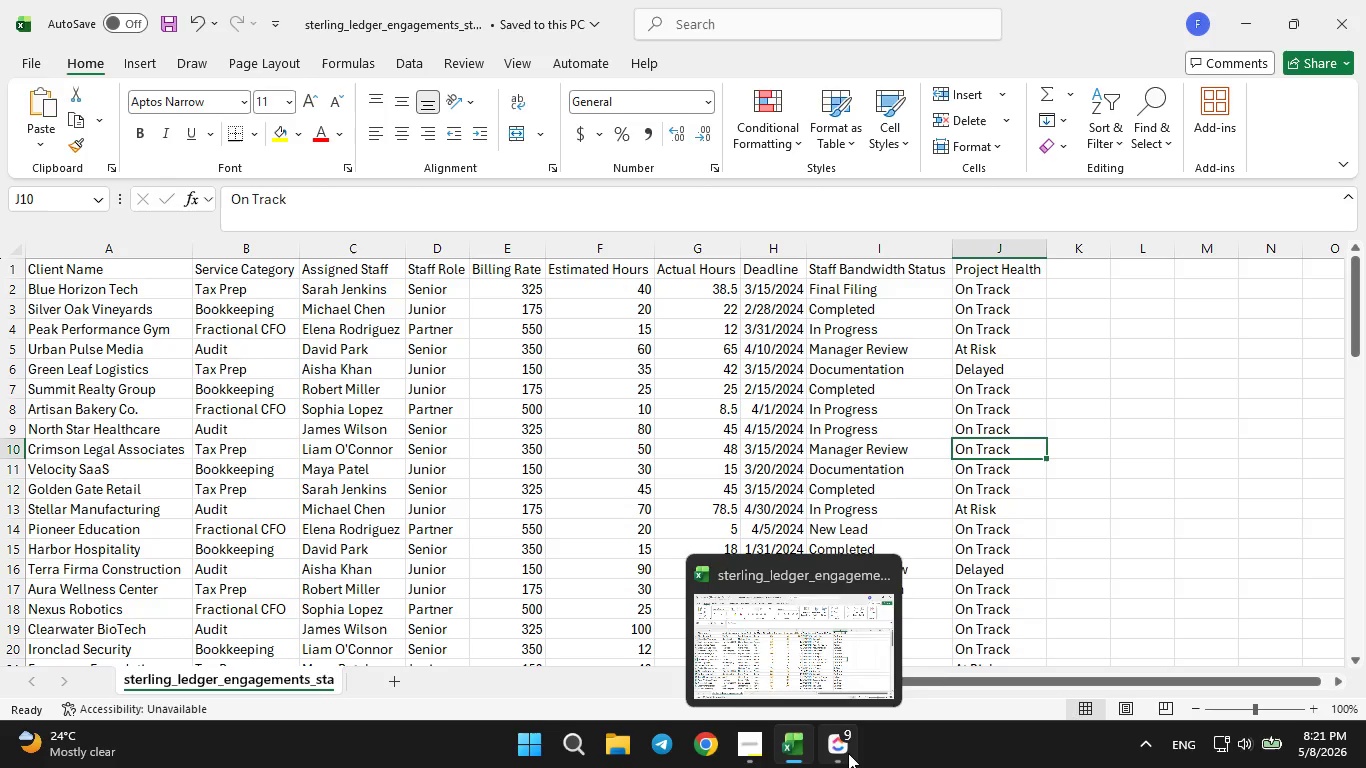 
left_click([848, 753])
 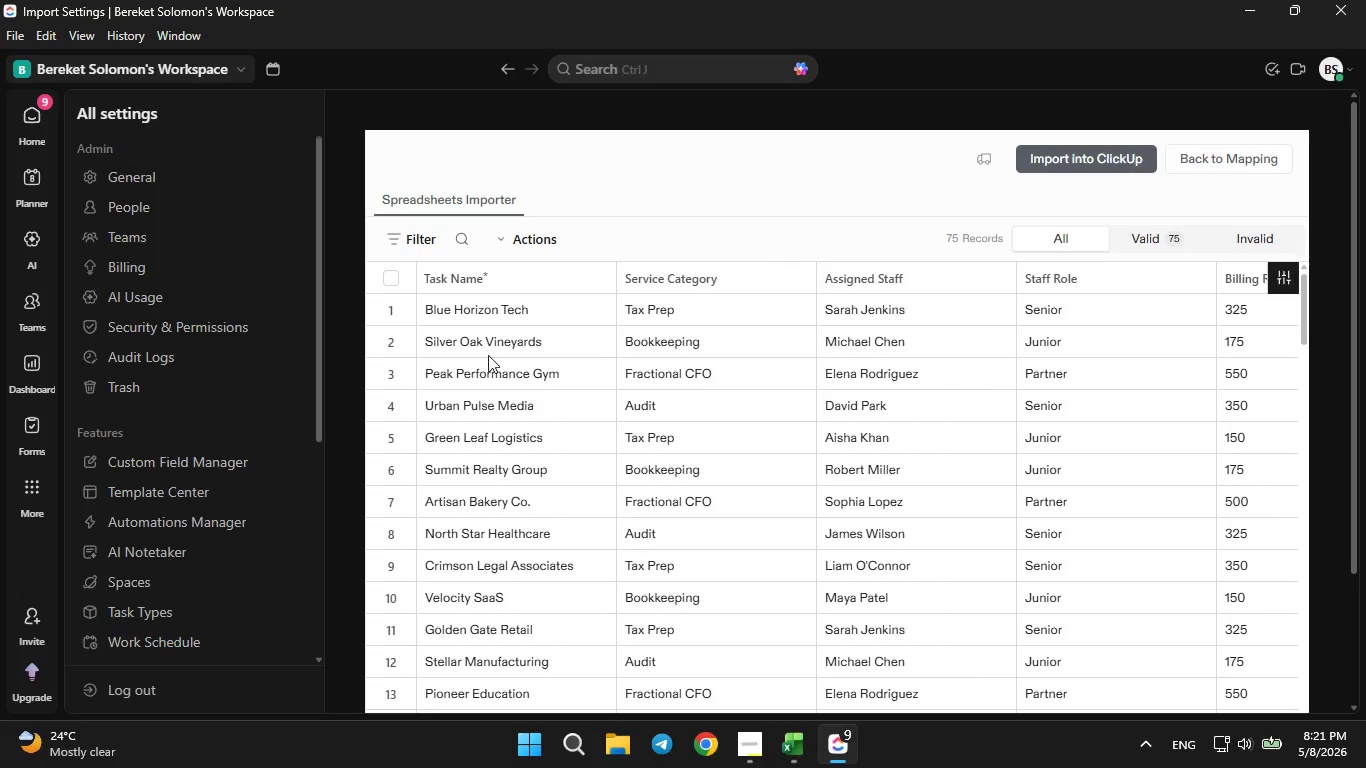 
left_click([481, 336])
 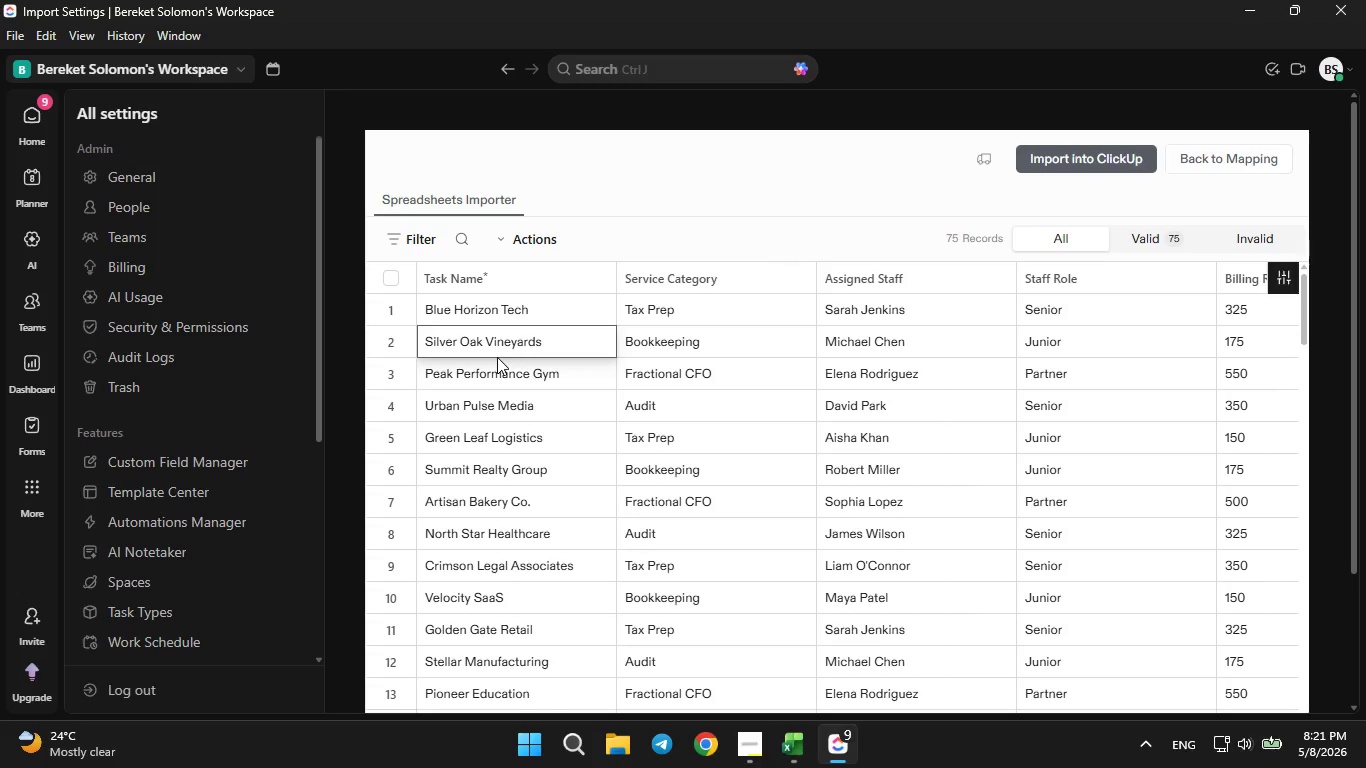 
key(ArrowRight)
 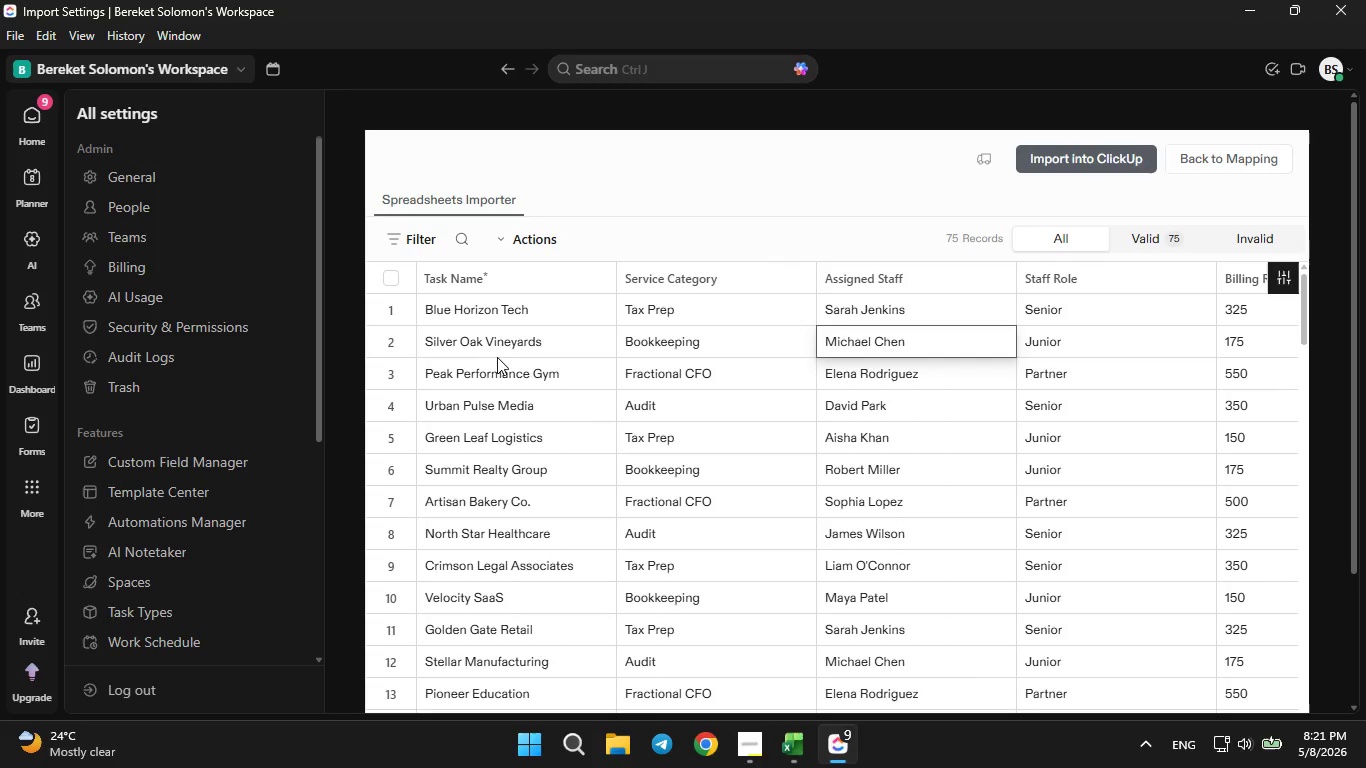 
key(ArrowRight)
 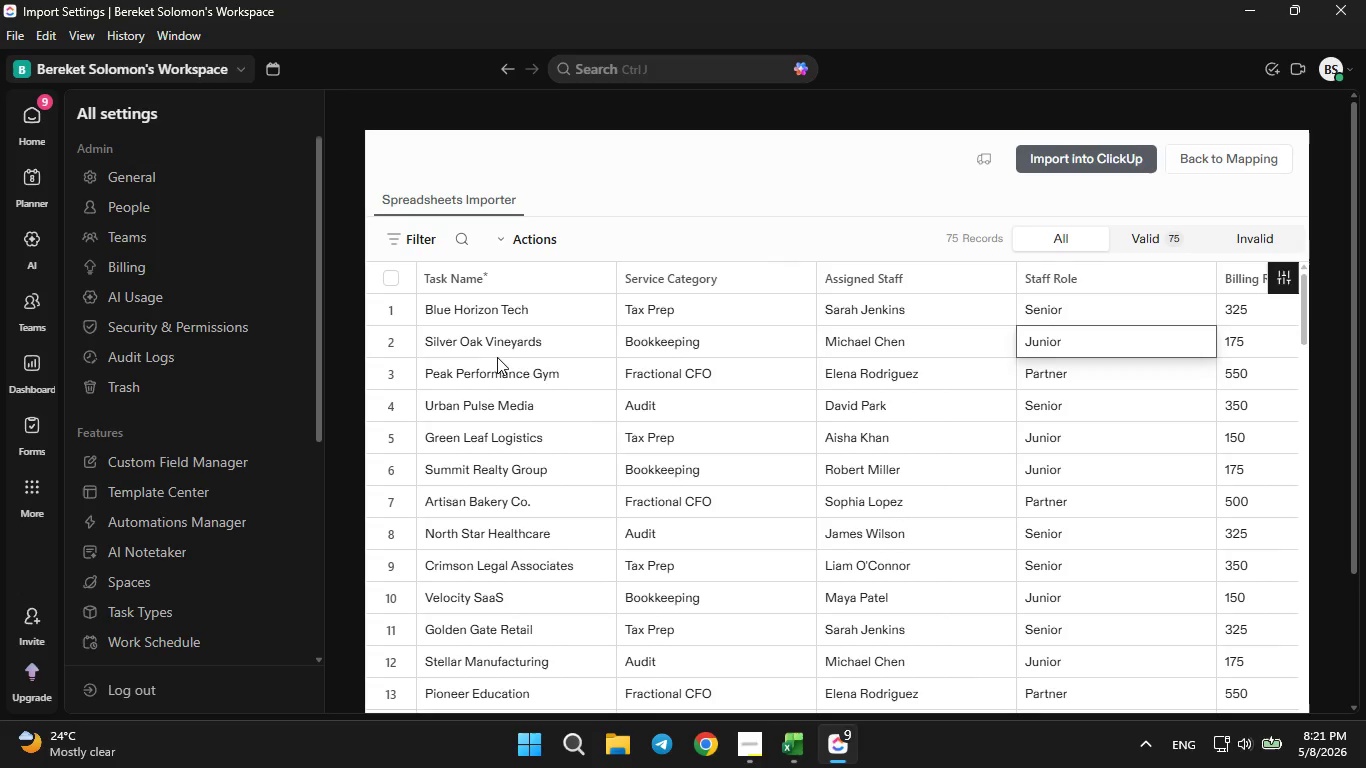 
key(ArrowRight)
 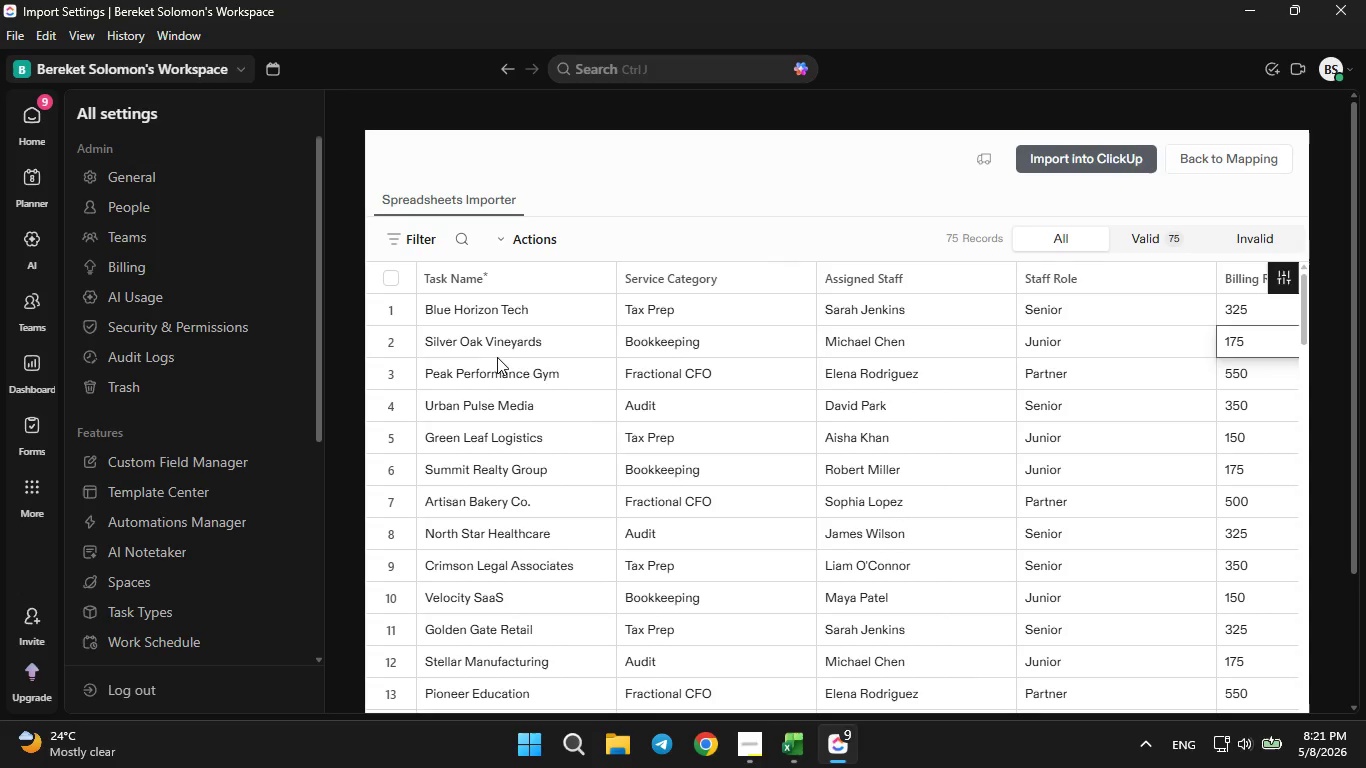 
key(ArrowRight)
 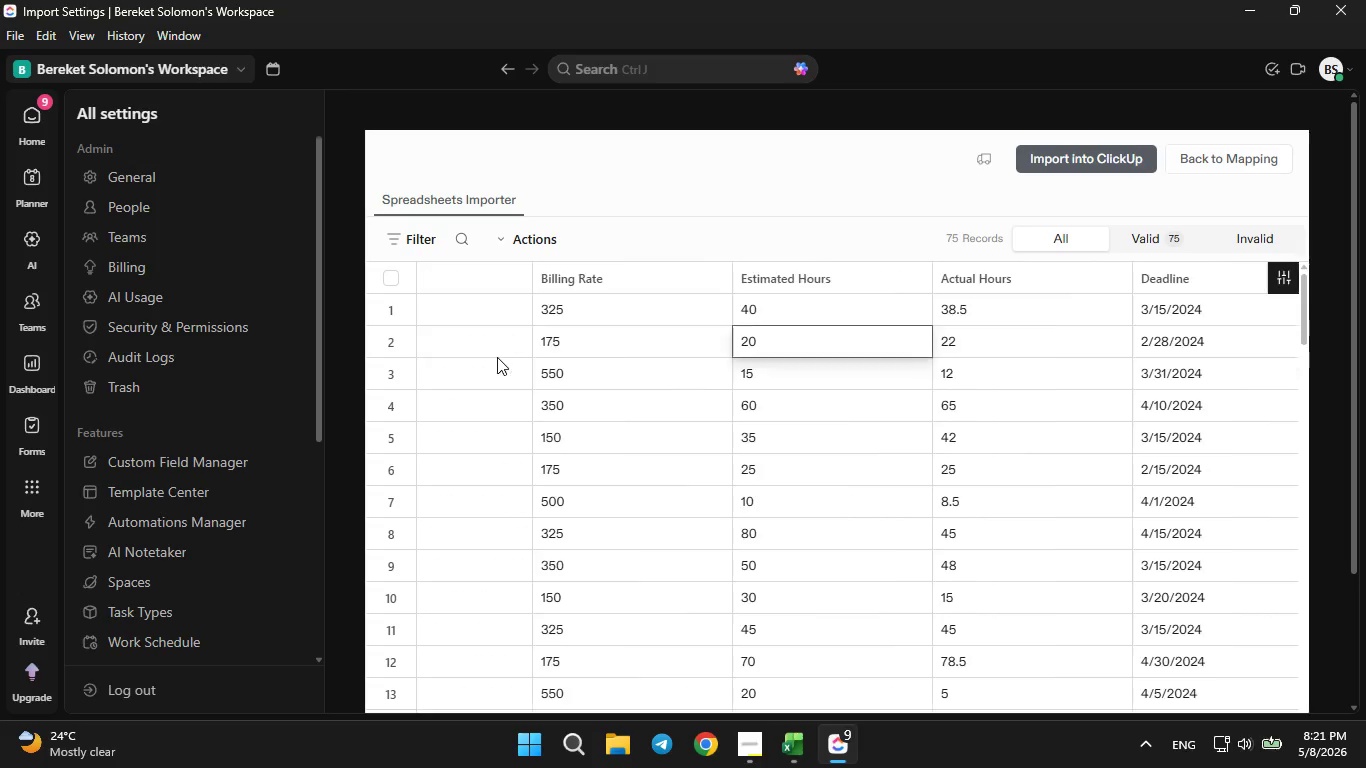 
key(ArrowRight)
 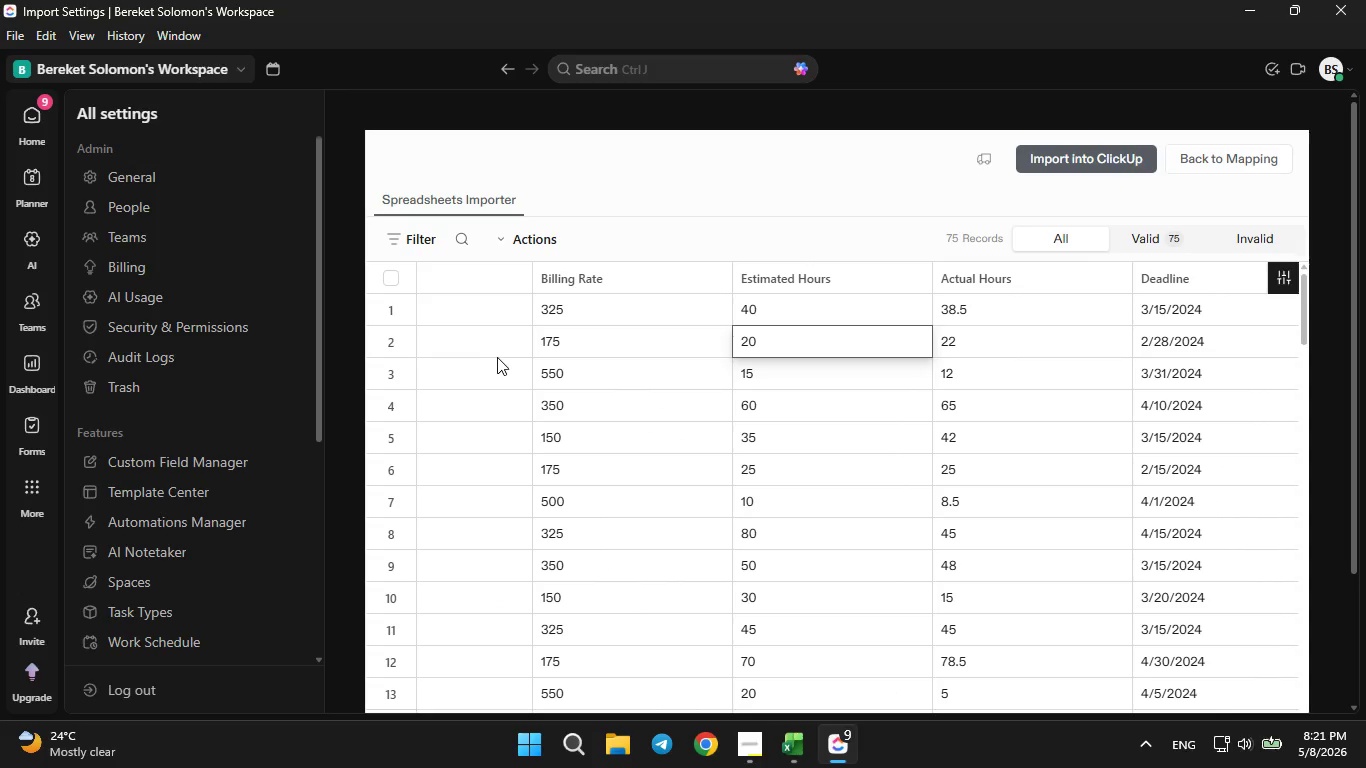 
key(ArrowRight)
 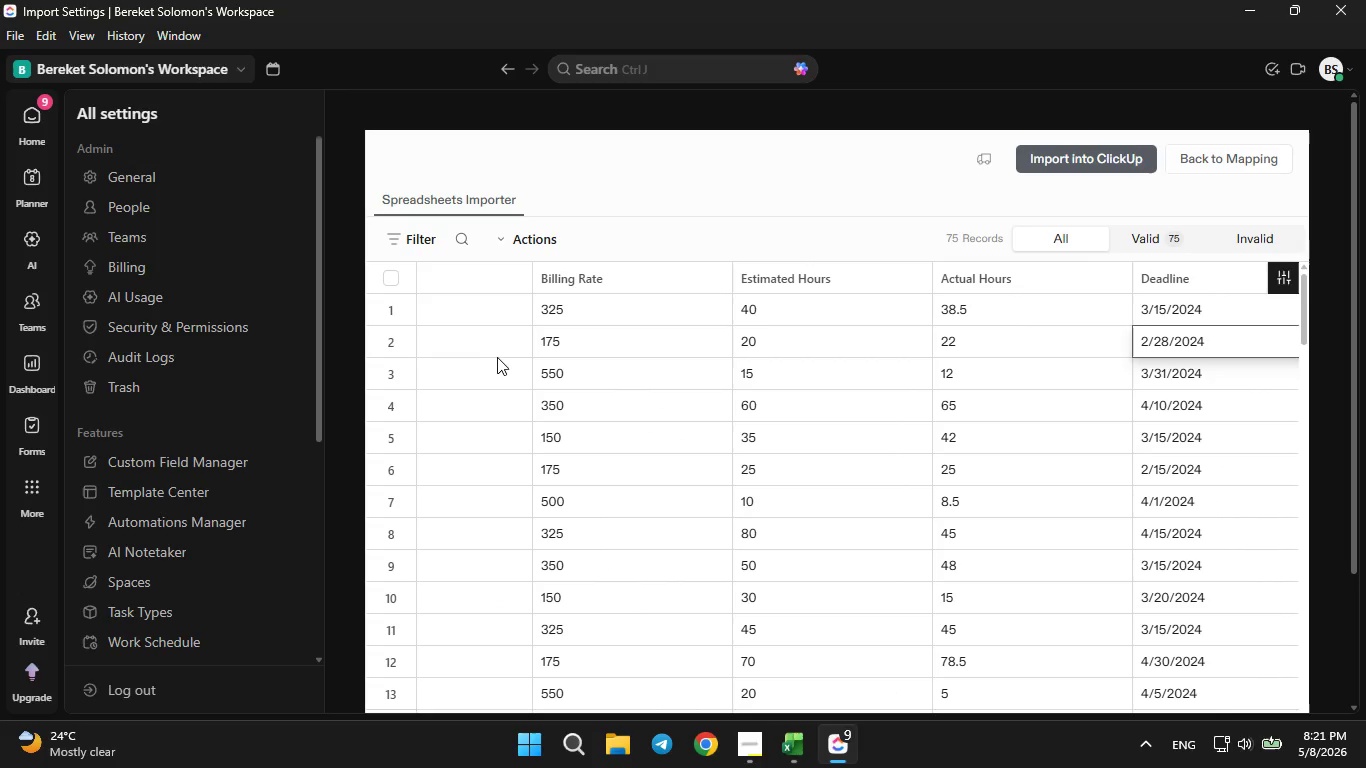 
key(ArrowRight)
 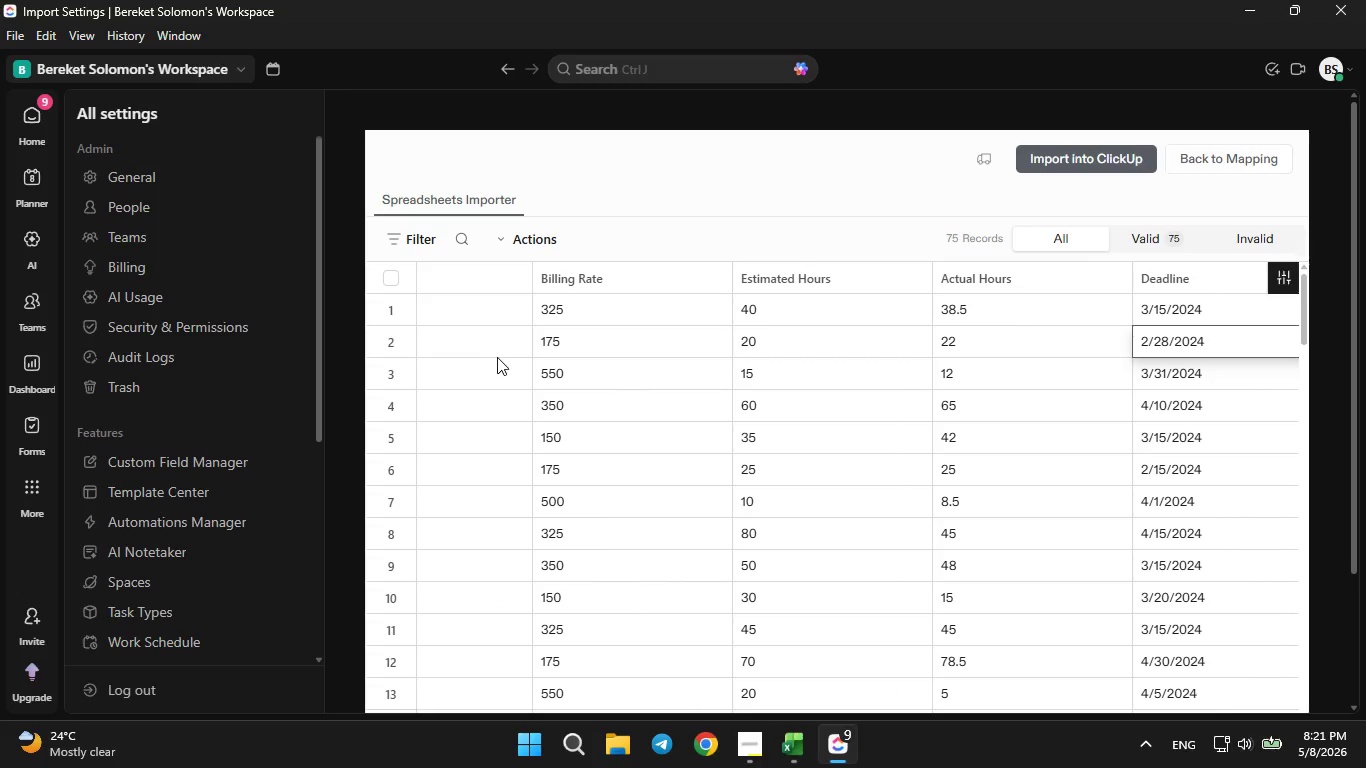 
key(ArrowRight)
 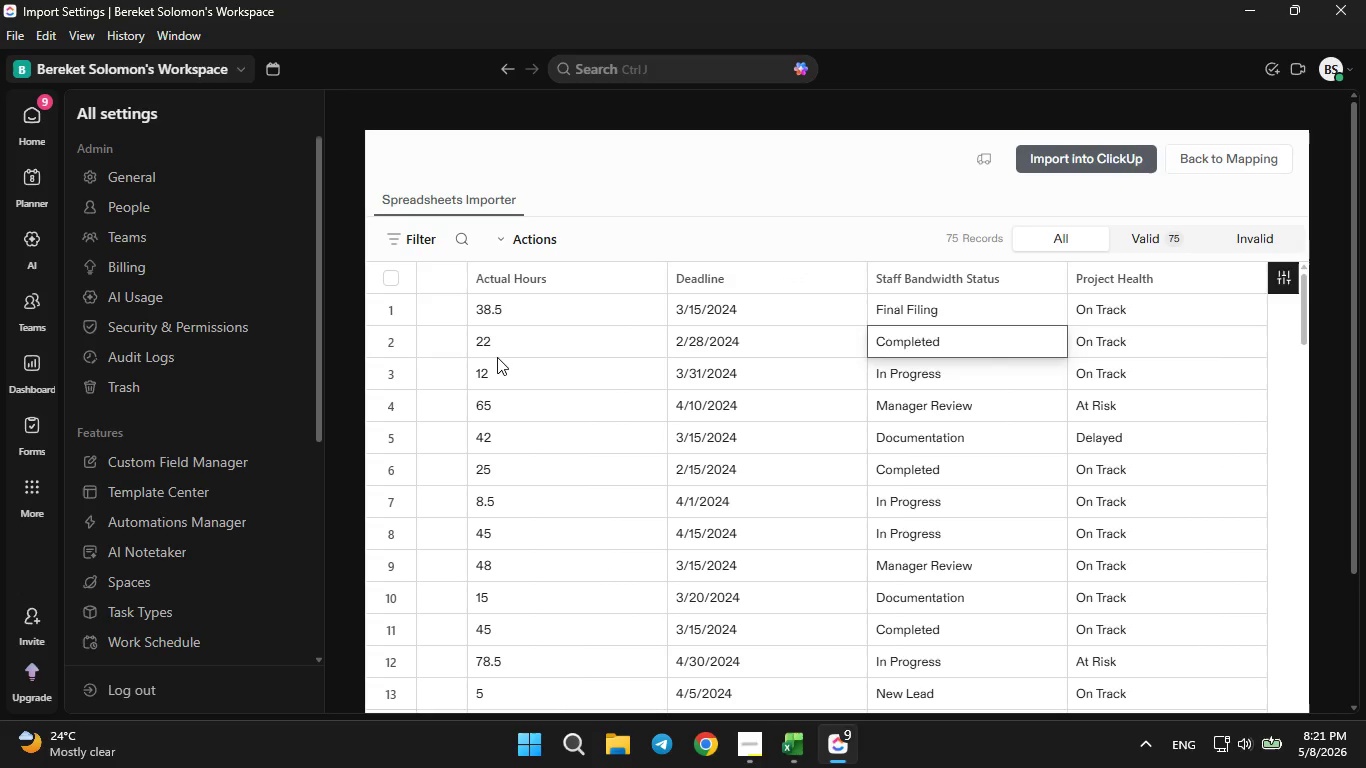 
key(ArrowRight)
 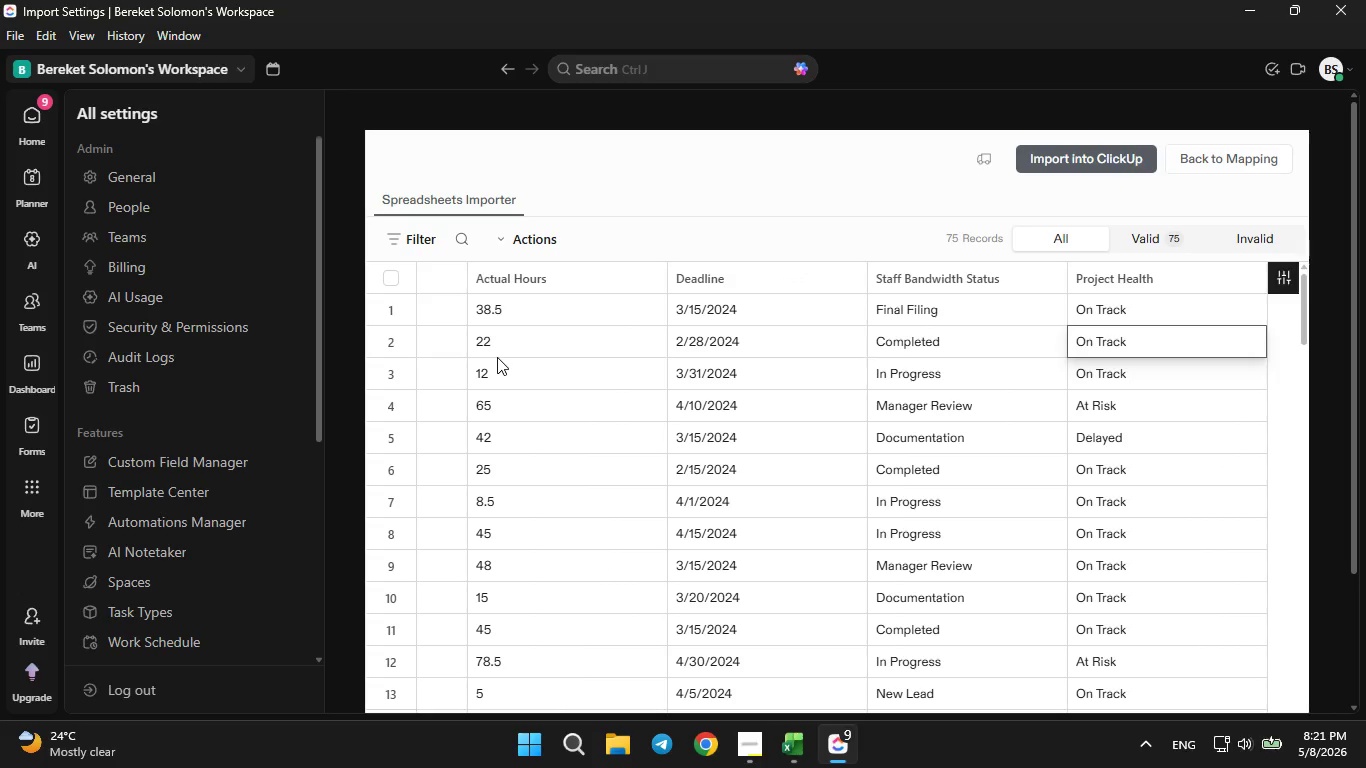 
key(ArrowLeft)
 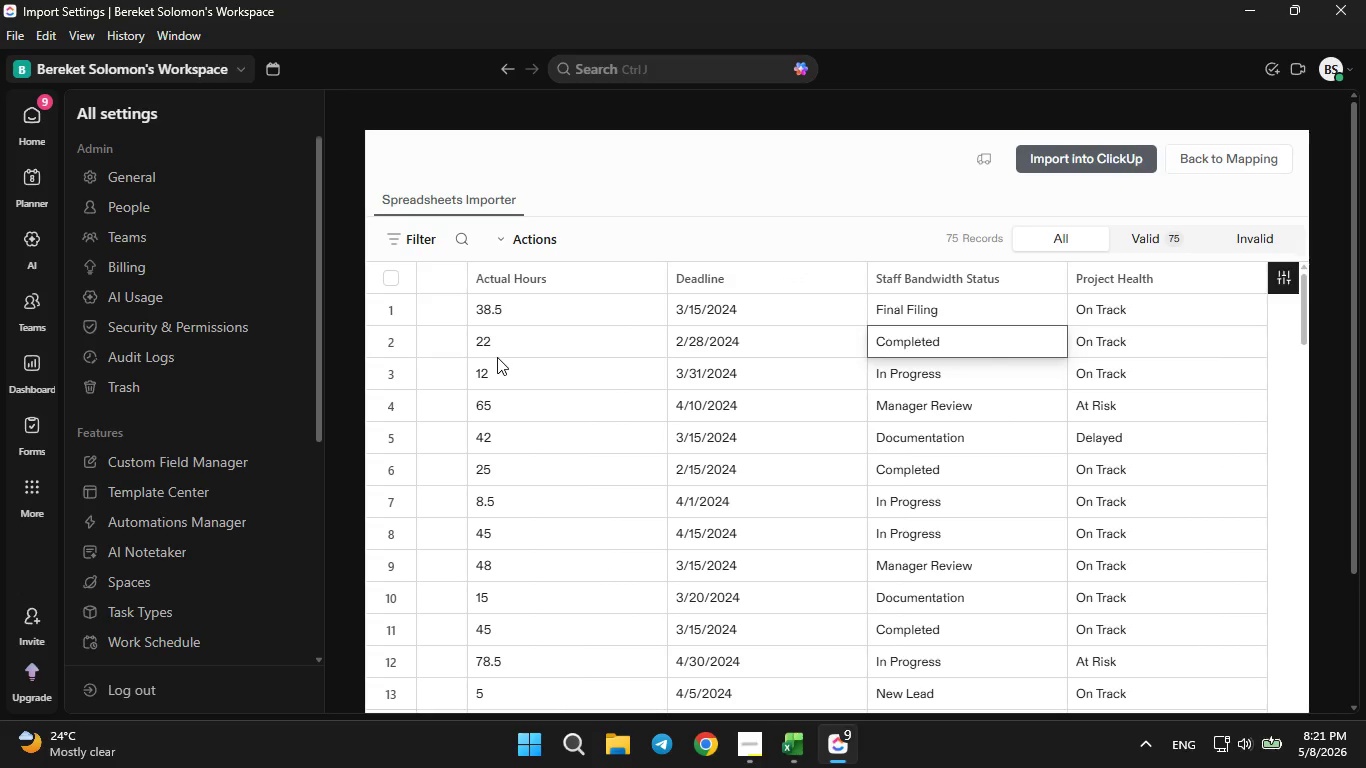 
key(ArrowDown)
 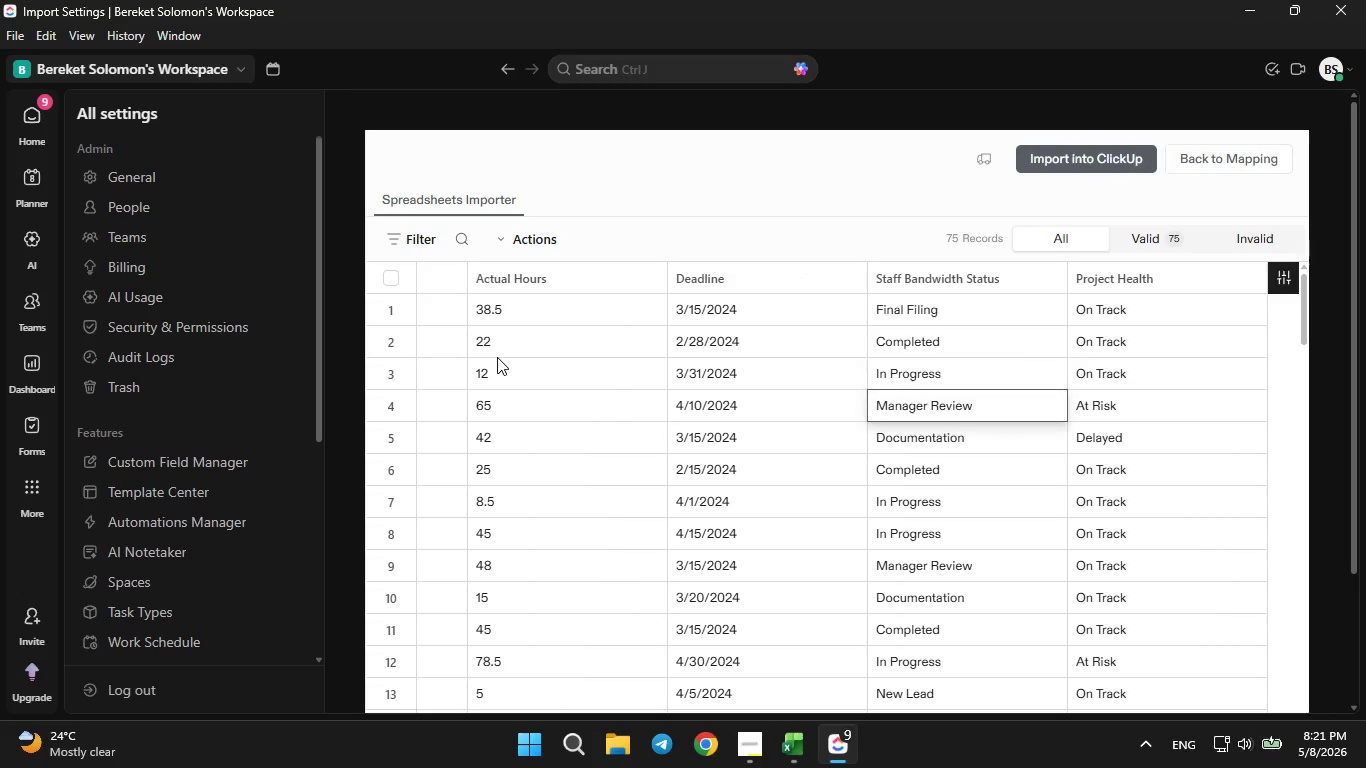 
key(ArrowDown)
 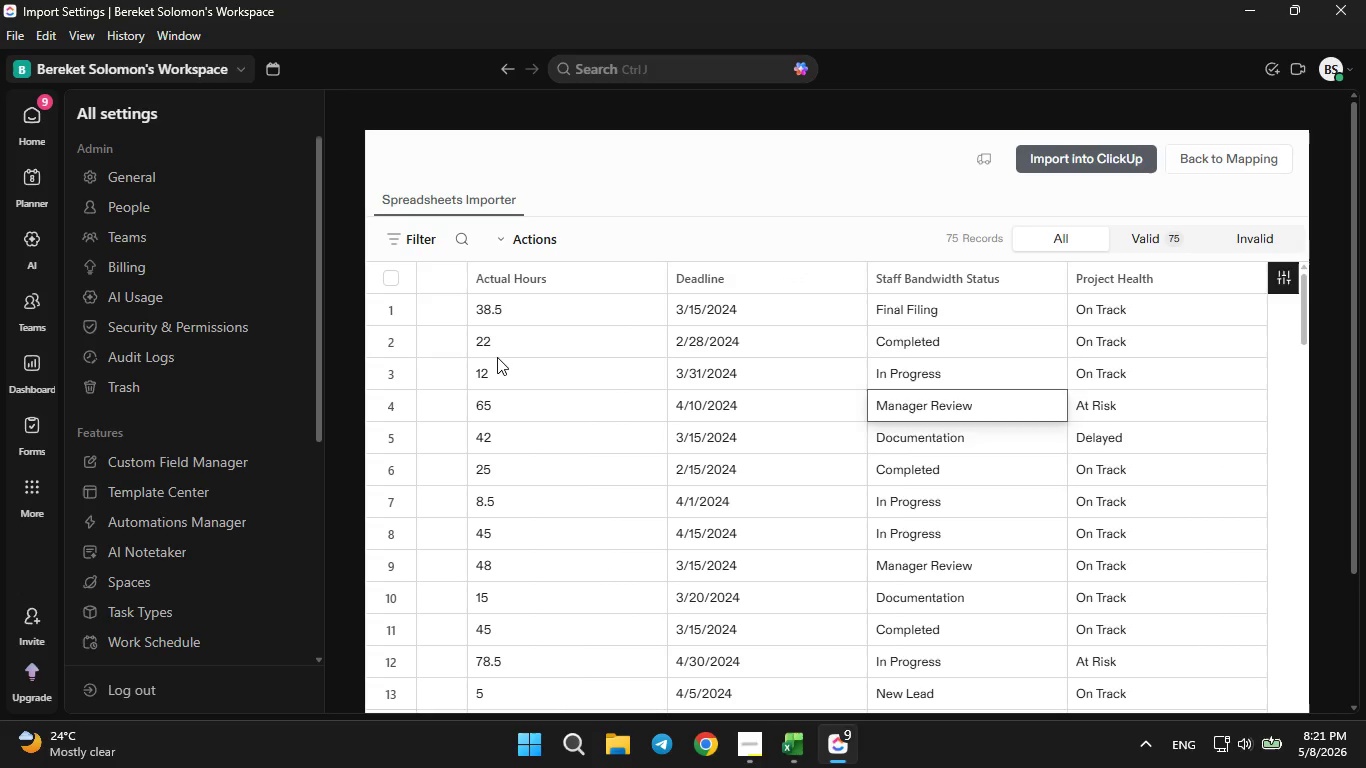 
key(ArrowDown)
 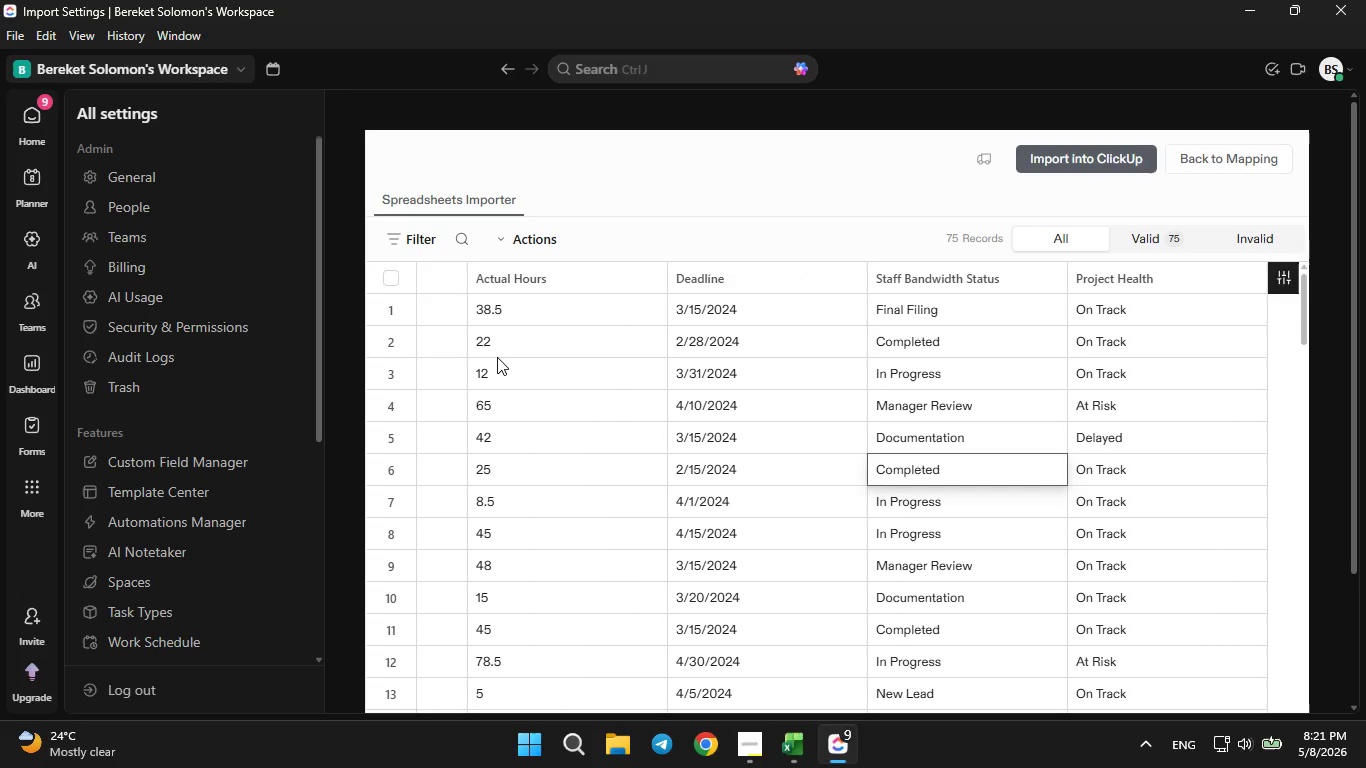 
key(ArrowDown)
 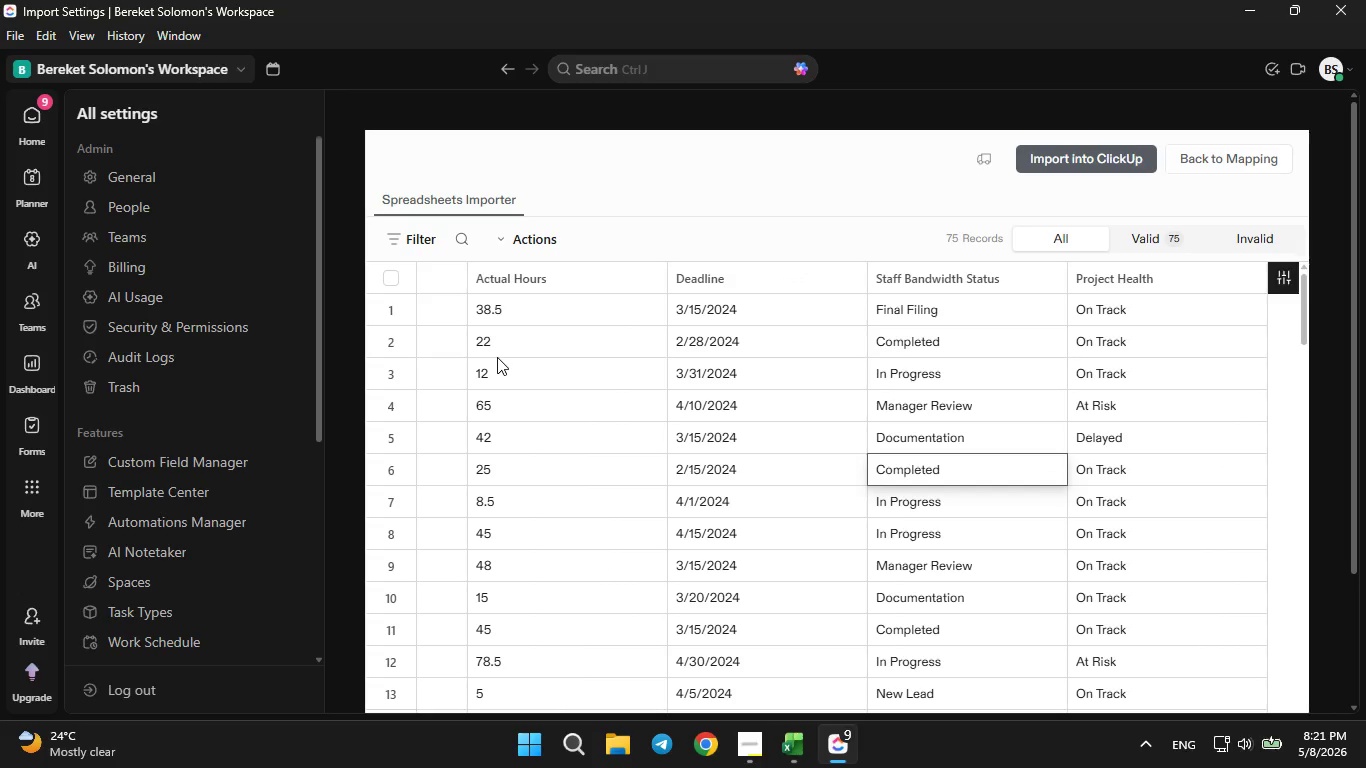 
key(ArrowDown)
 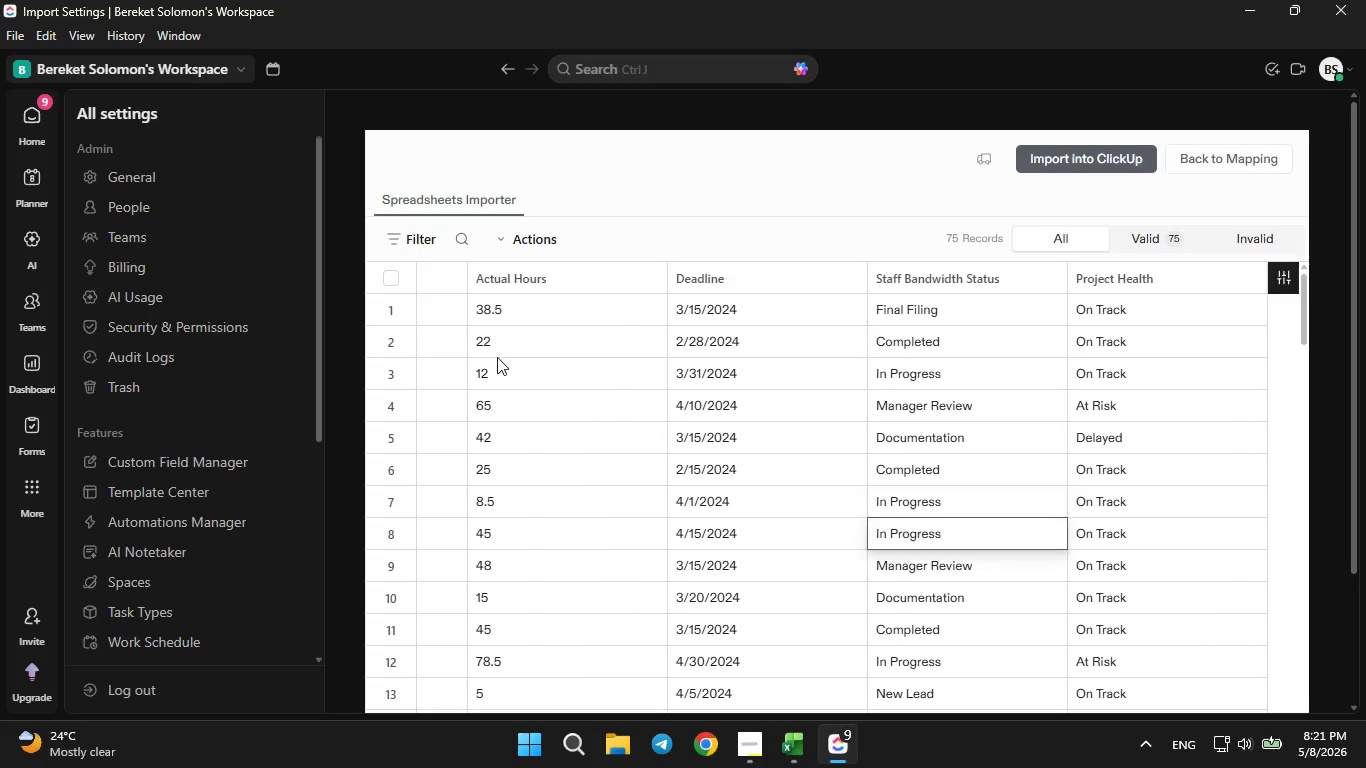 
key(ArrowDown)
 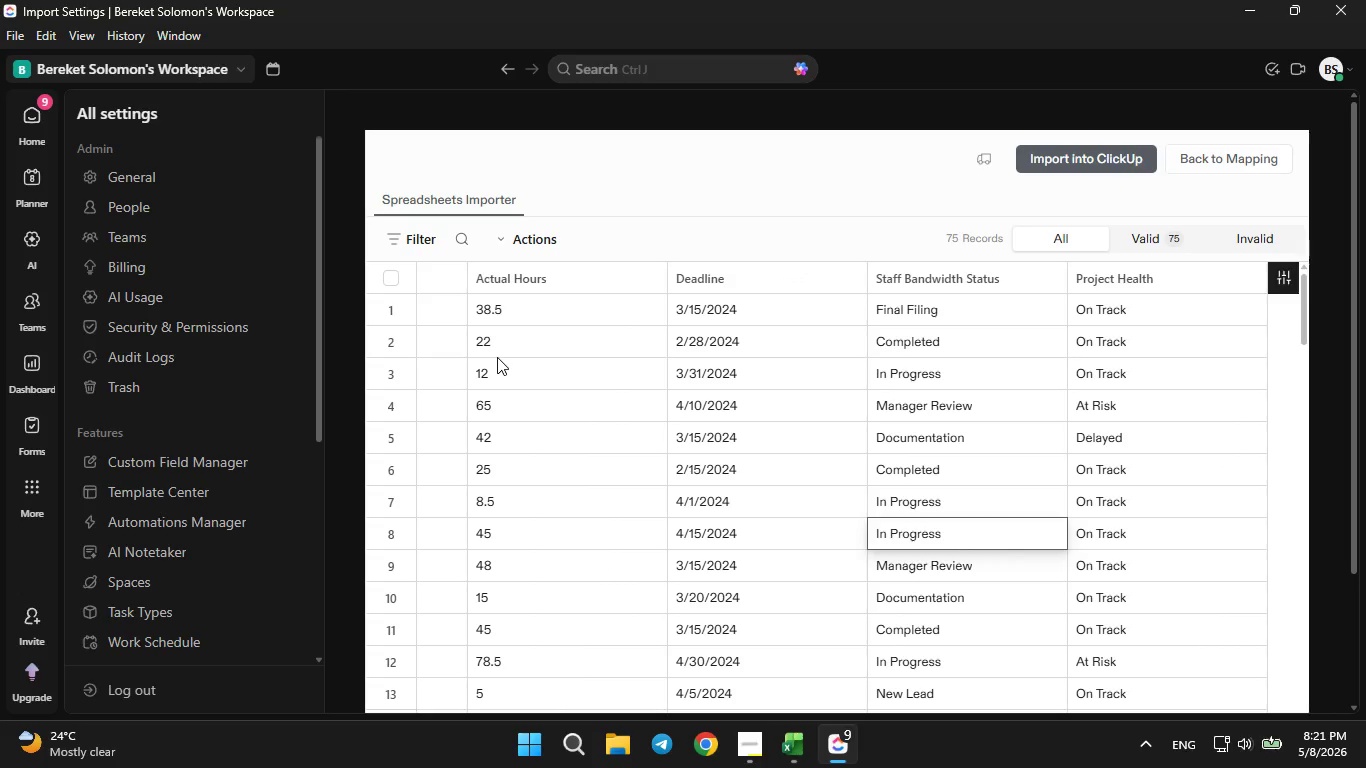 
key(ArrowDown)
 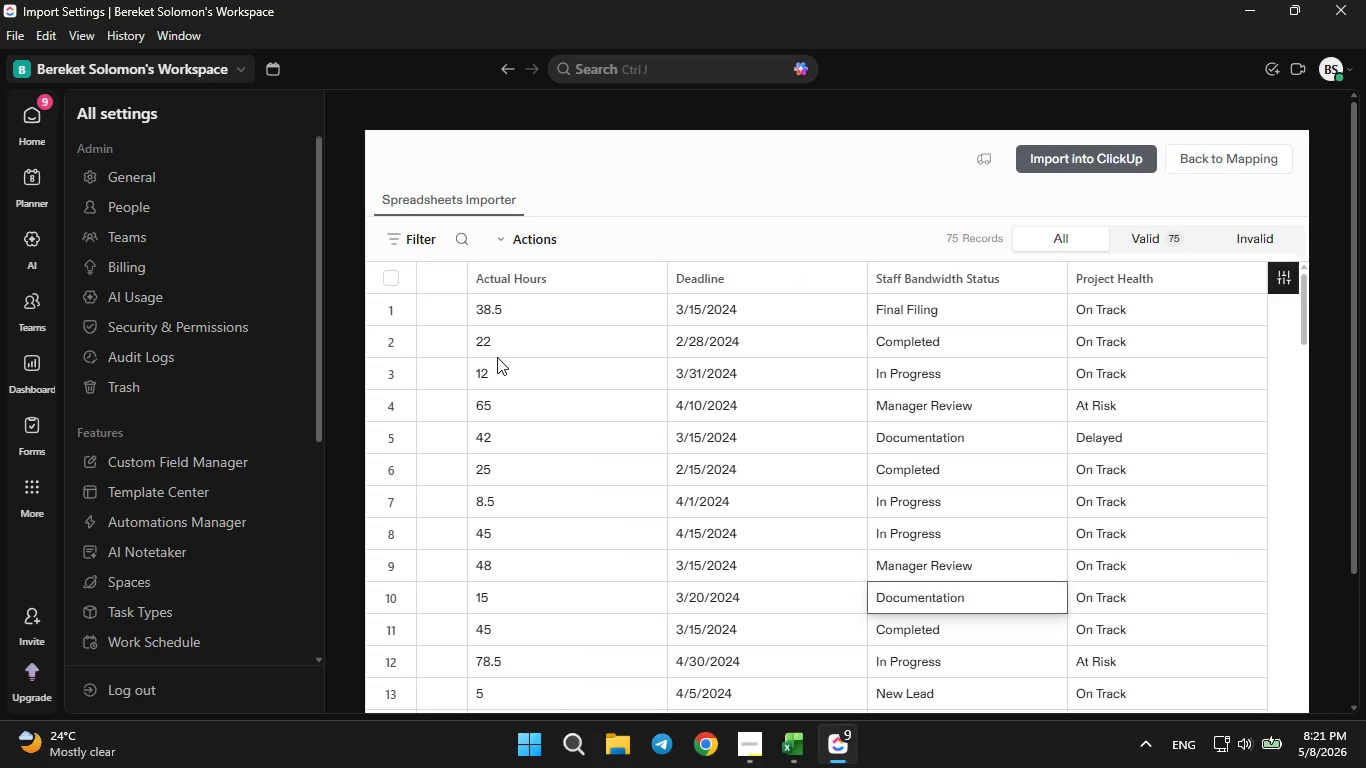 
key(ArrowDown)
 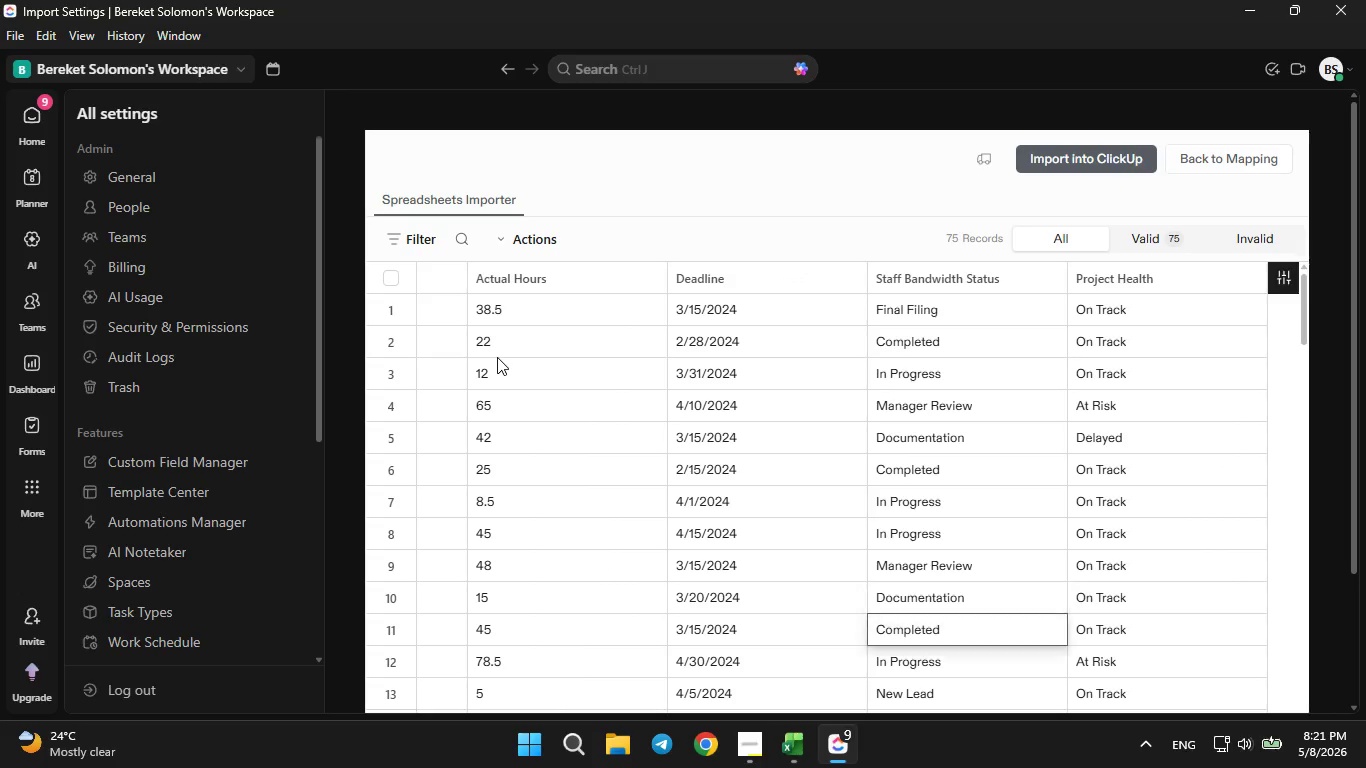 
key(ArrowDown)
 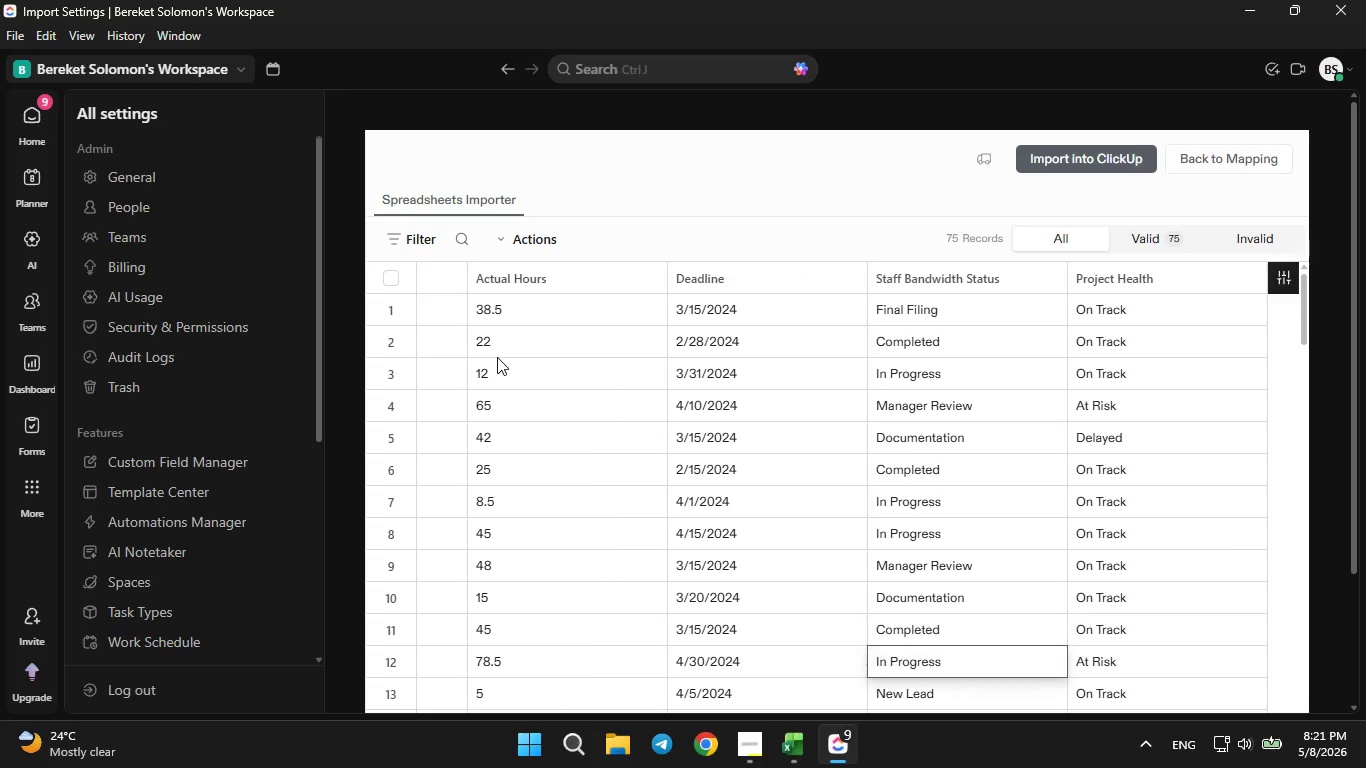 
key(ArrowDown)
 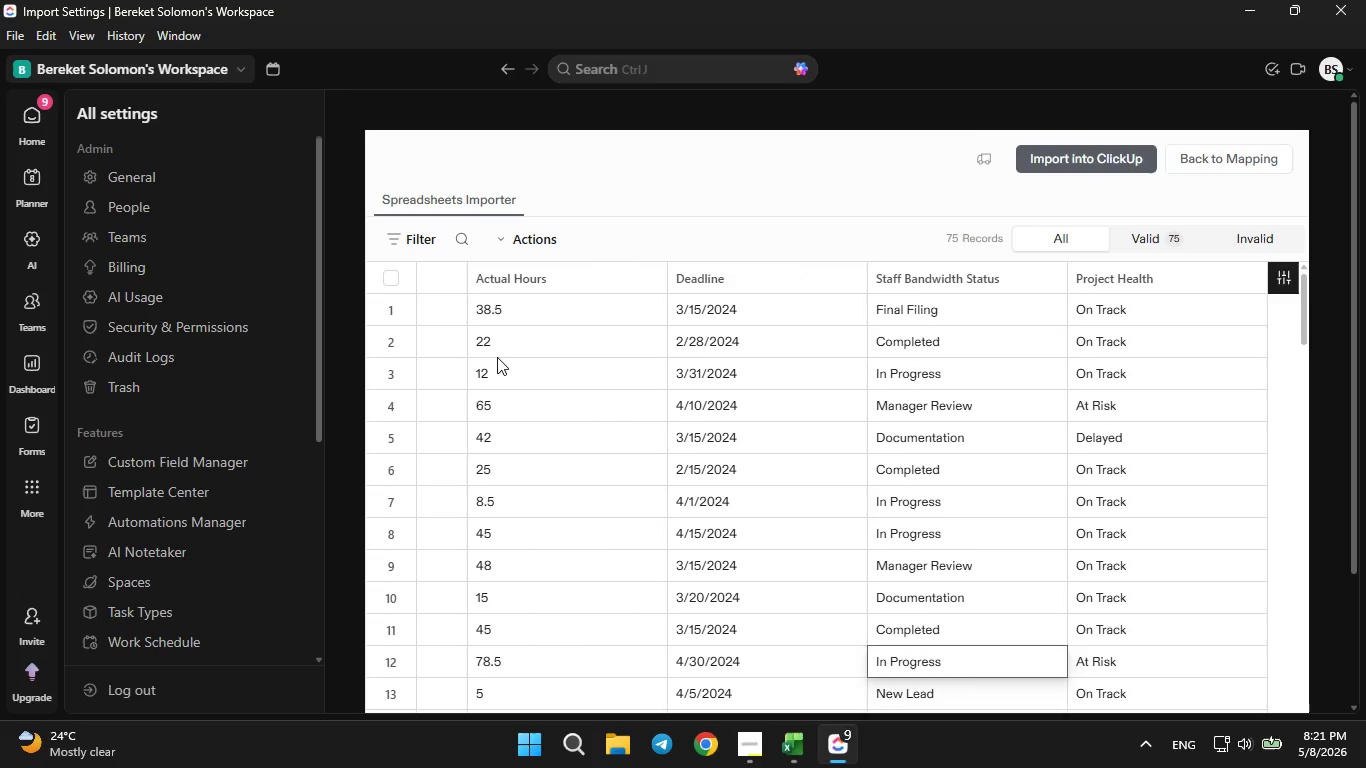 
key(ArrowDown)
 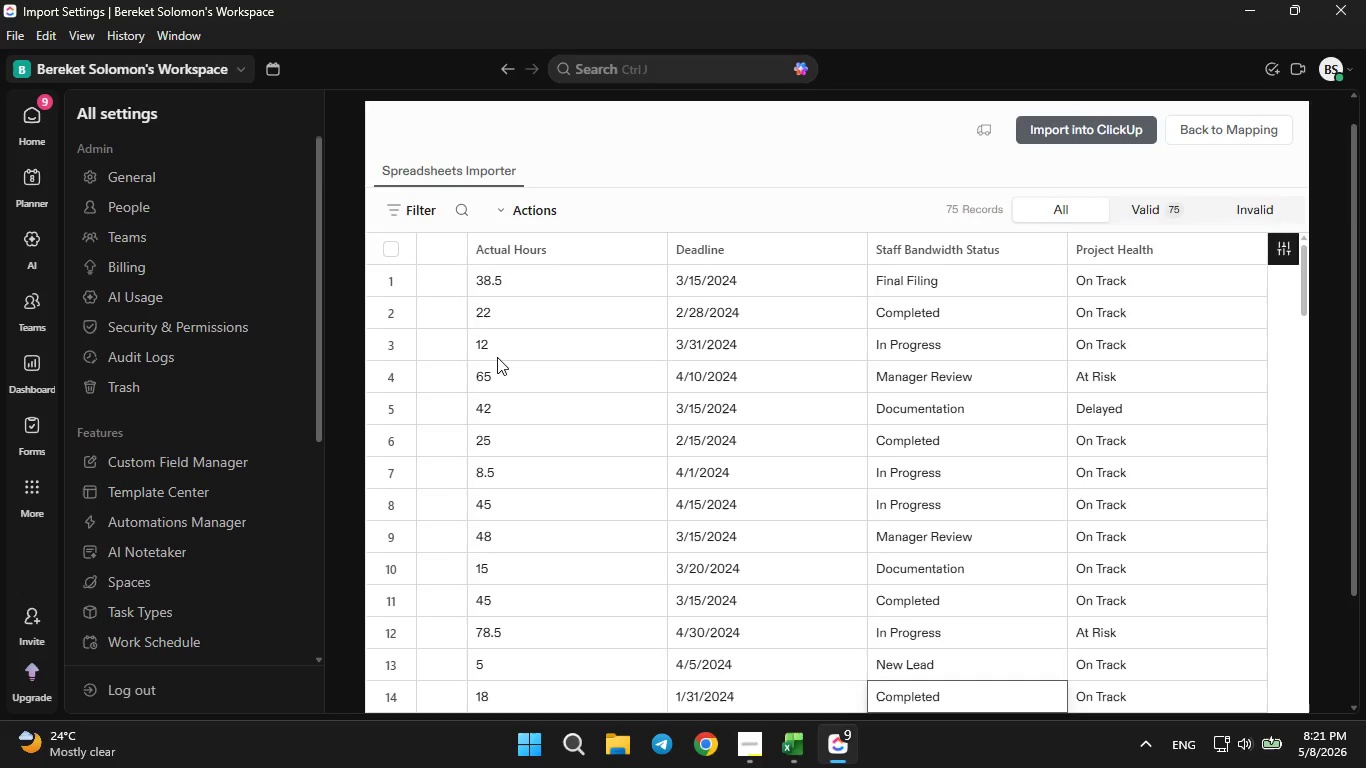 
key(ArrowDown)
 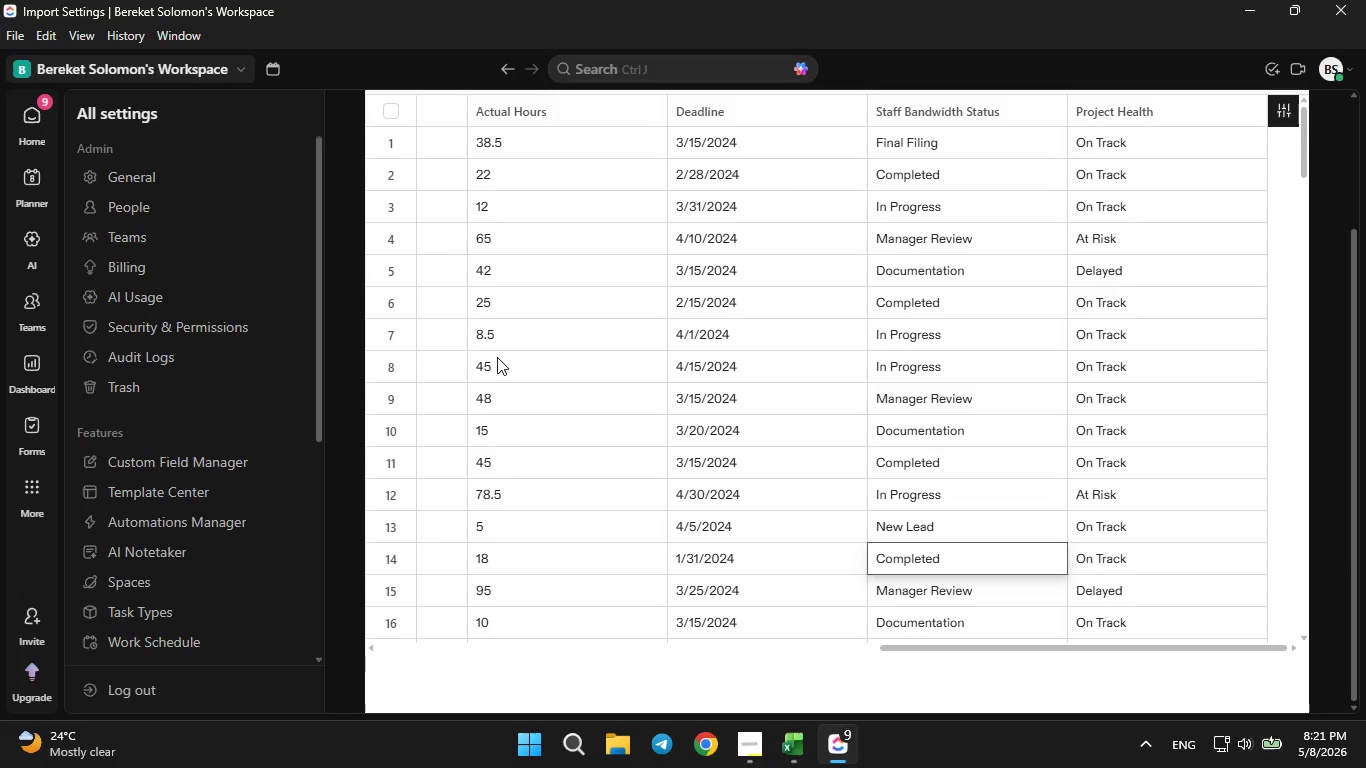 
key(ArrowDown)
 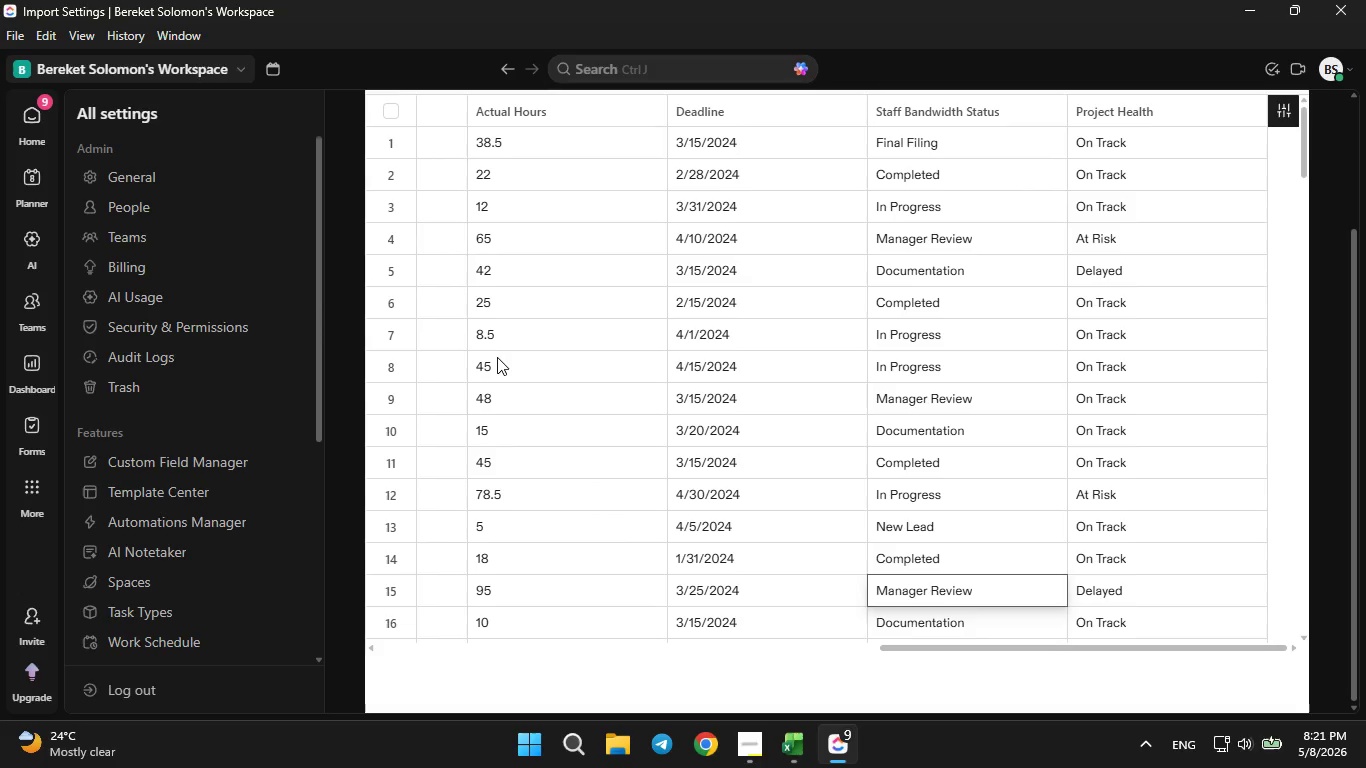 
key(ArrowDown)
 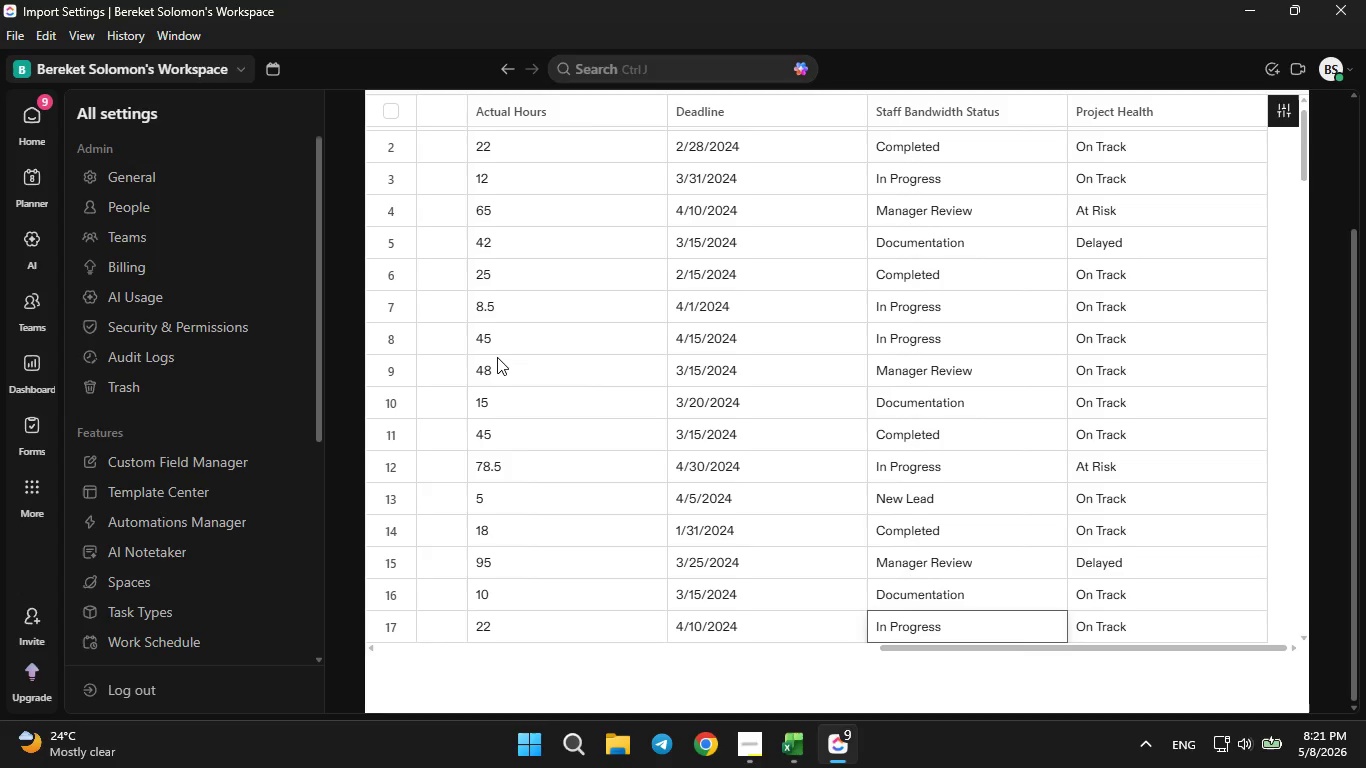 
key(ArrowDown)
 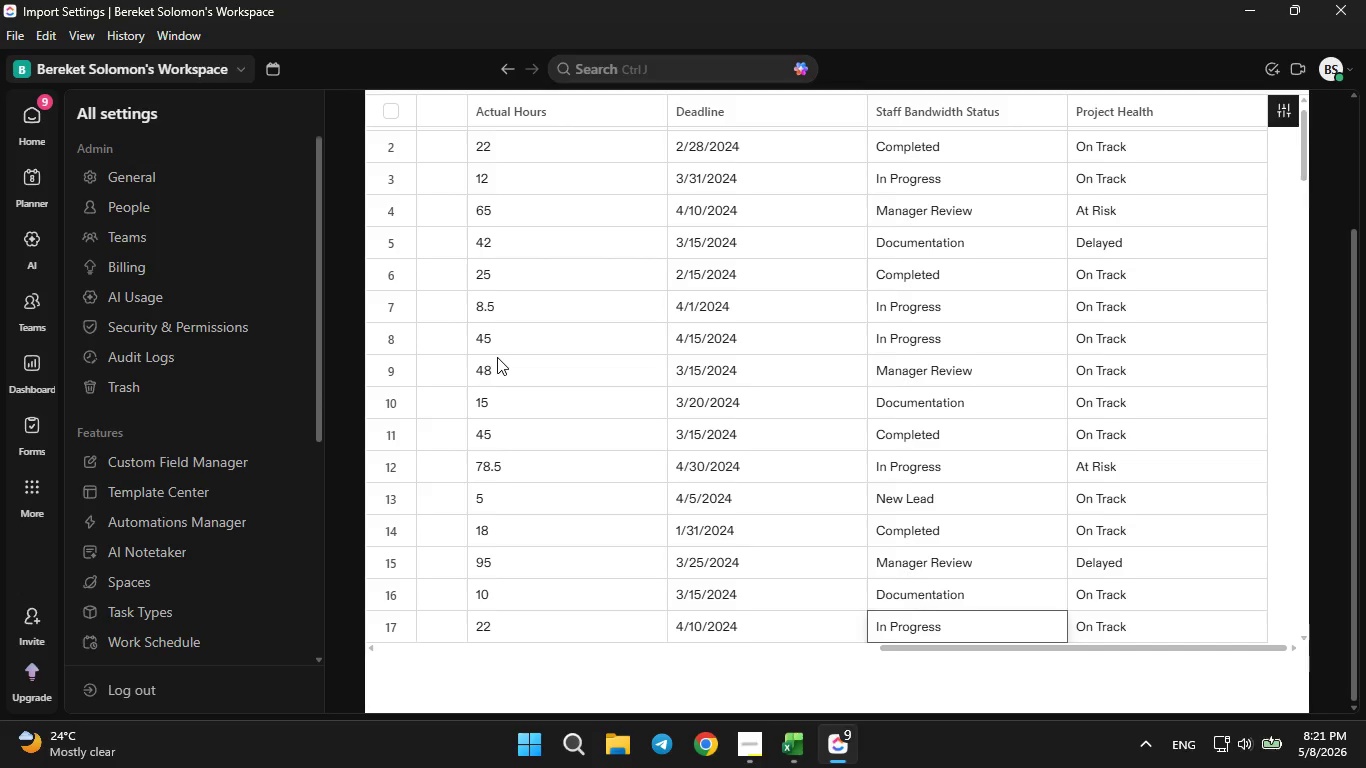 
key(ArrowDown)
 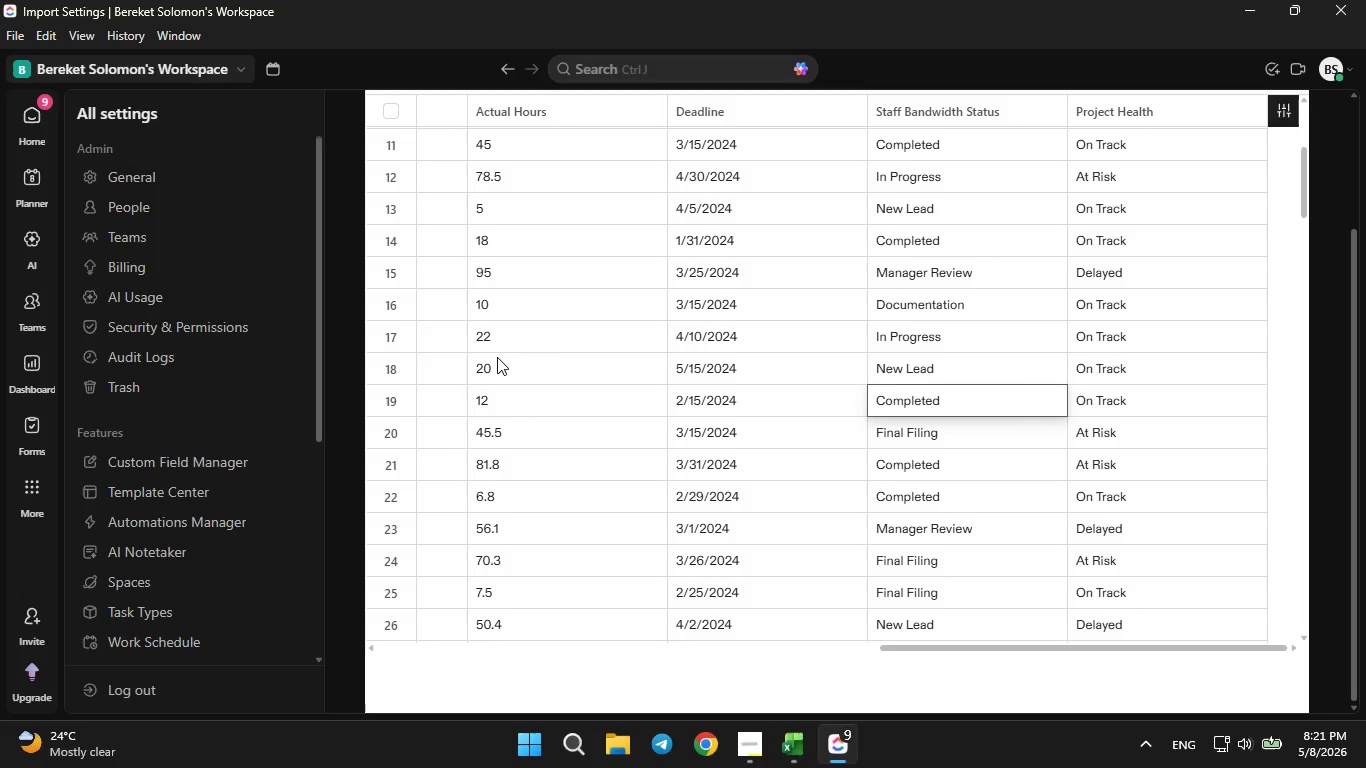 
key(ArrowDown)
 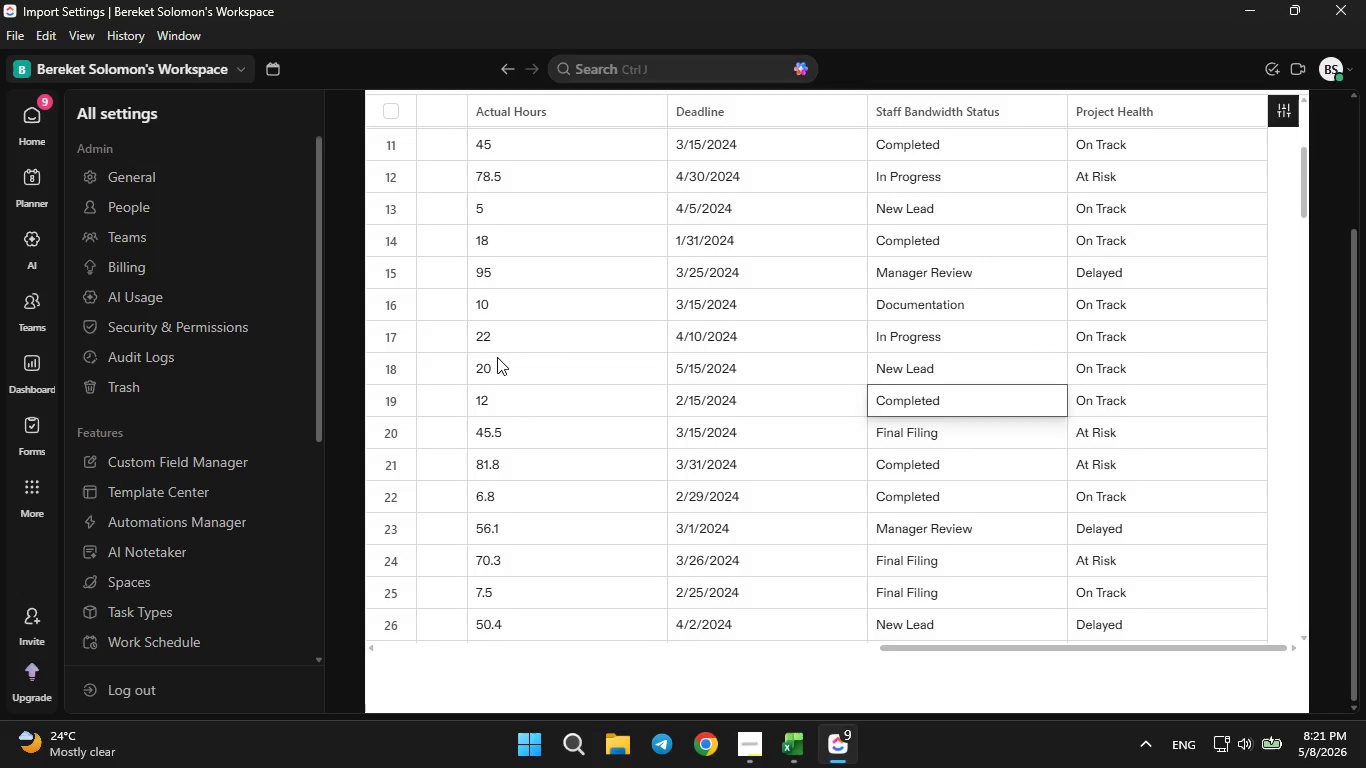 
key(ArrowDown)
 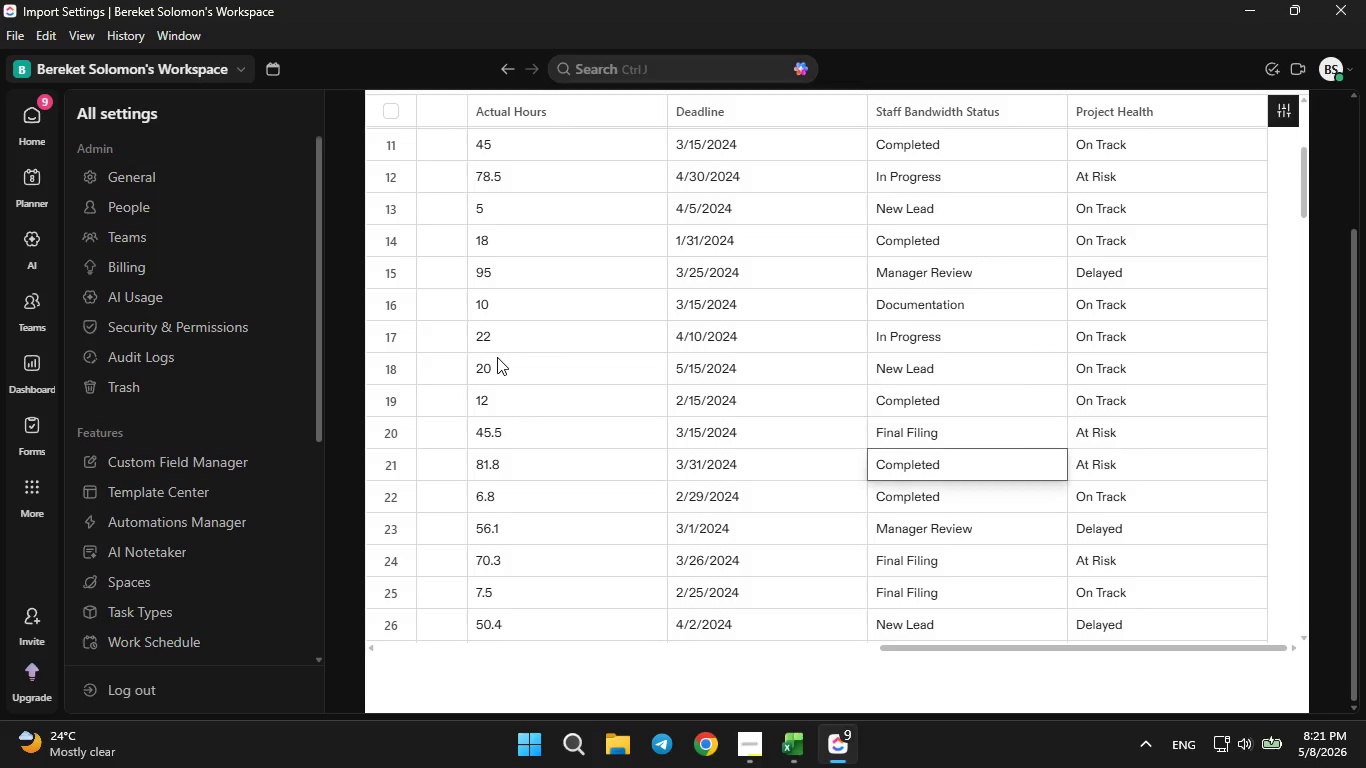 
key(ArrowDown)
 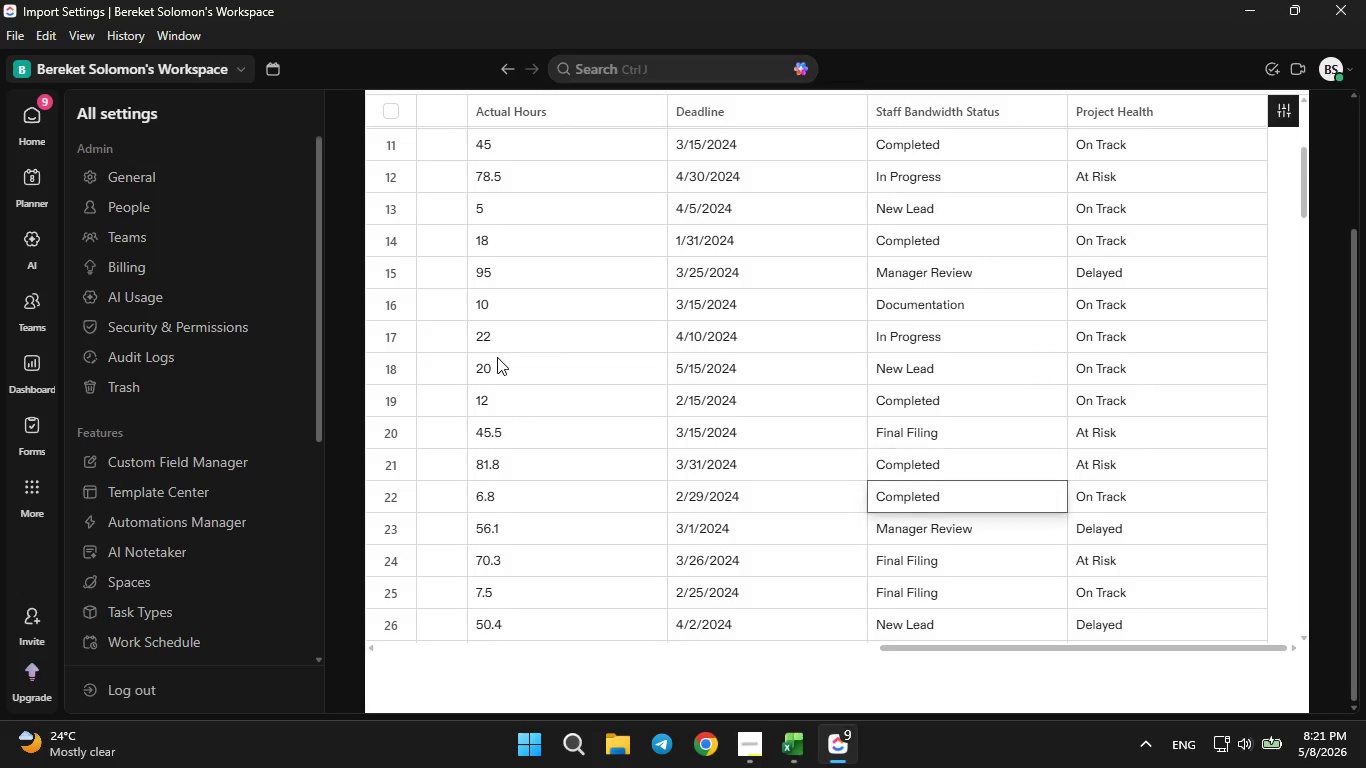 
key(ArrowDown)
 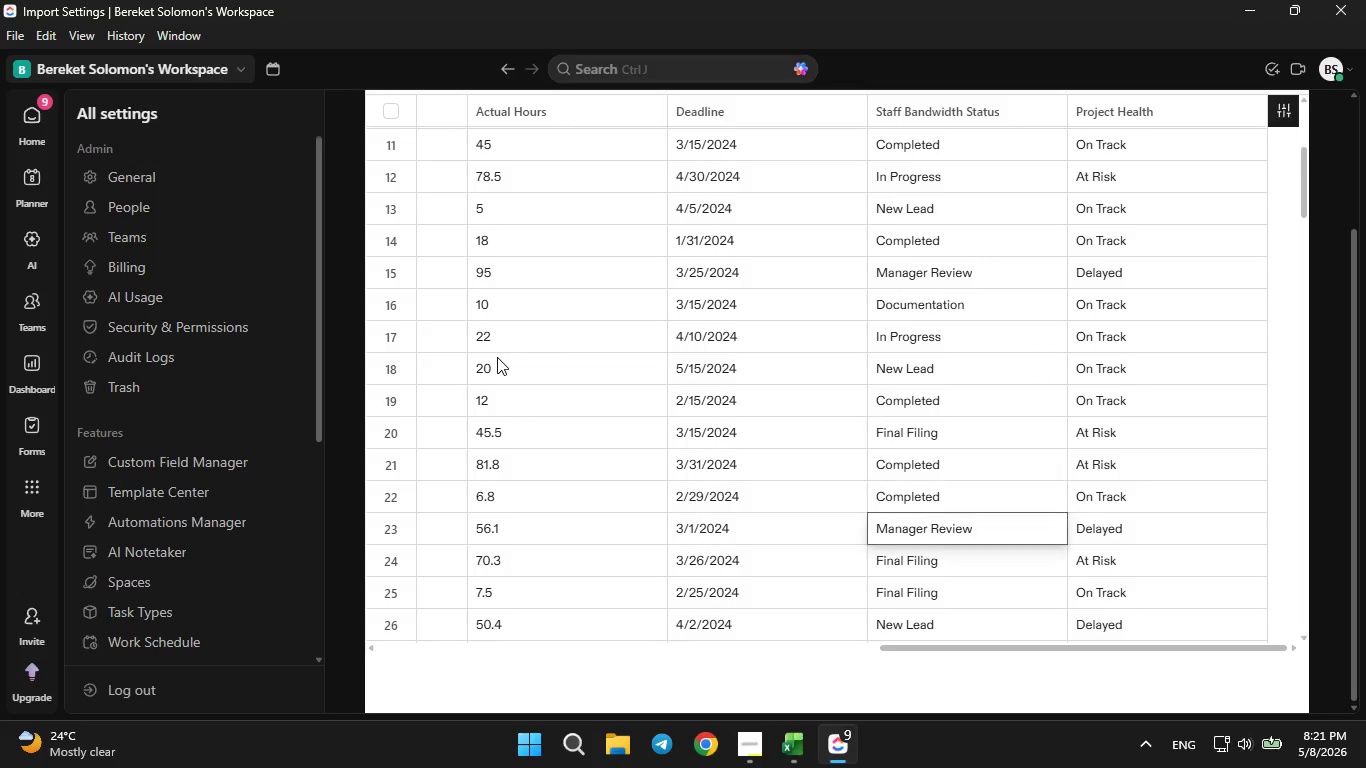 
key(ArrowDown)
 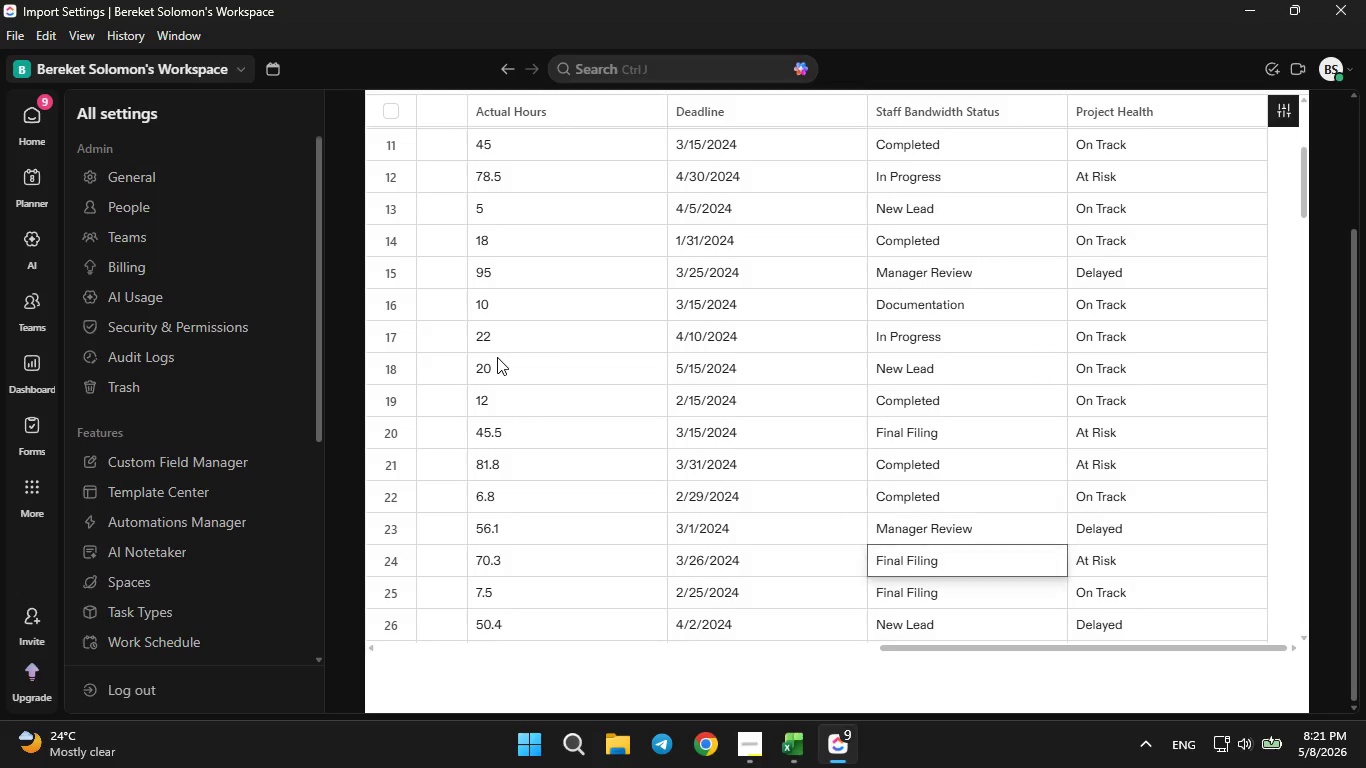 
key(ArrowDown)
 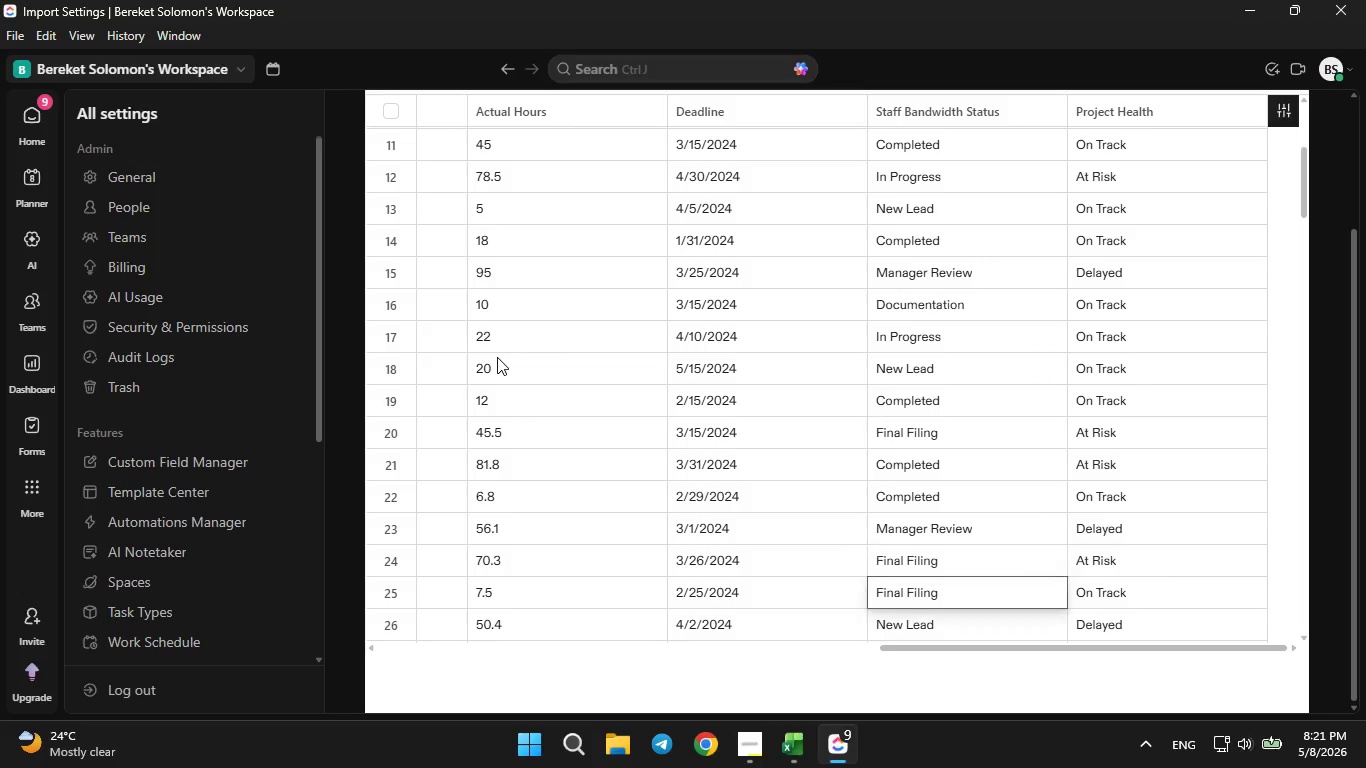 
key(ArrowDown)
 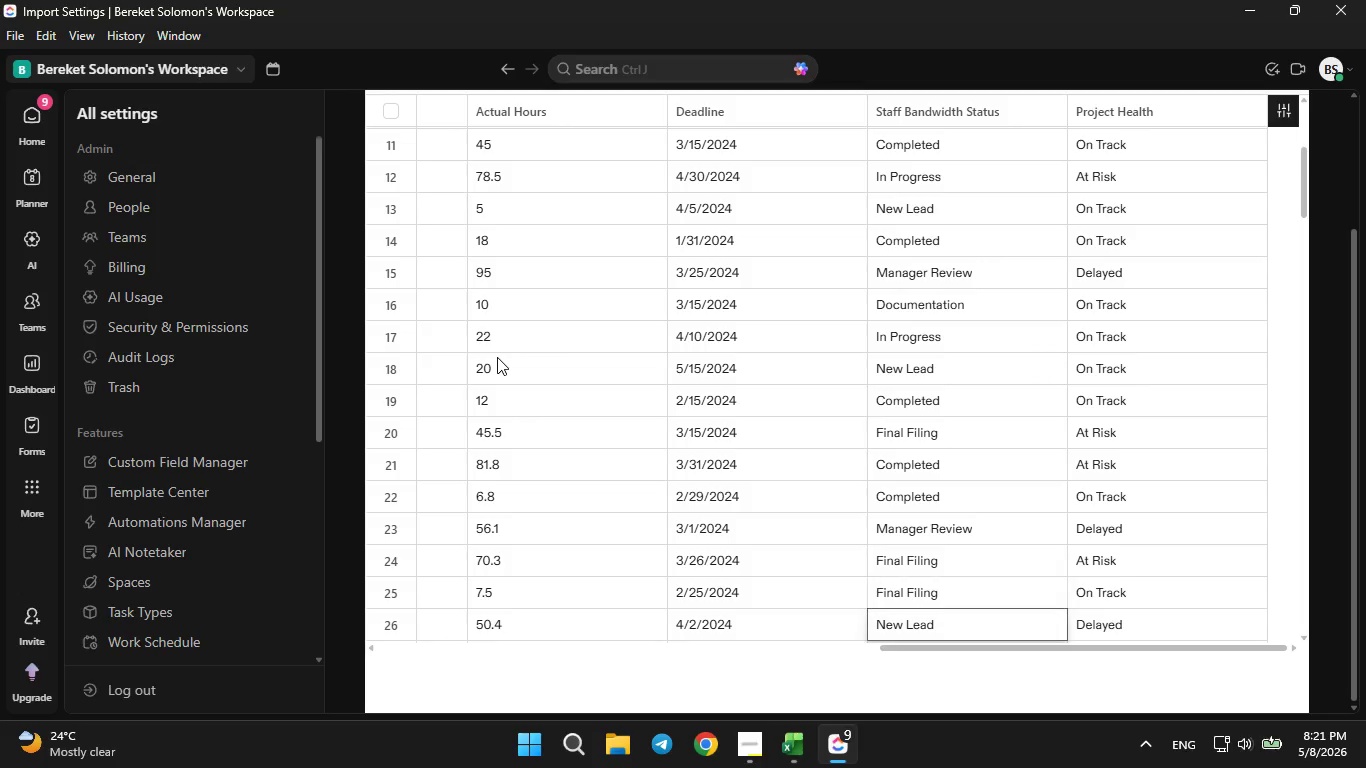 
key(ArrowDown)
 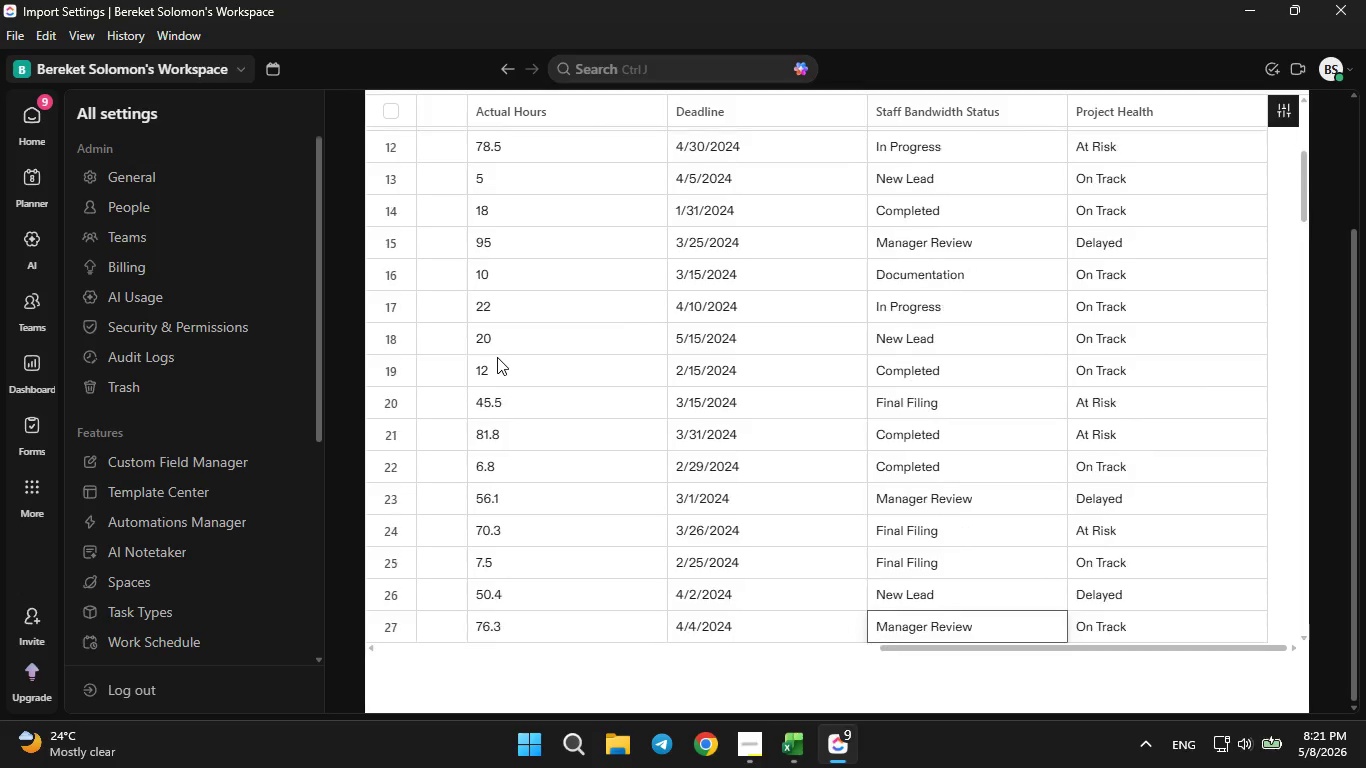 
key(ArrowDown)
 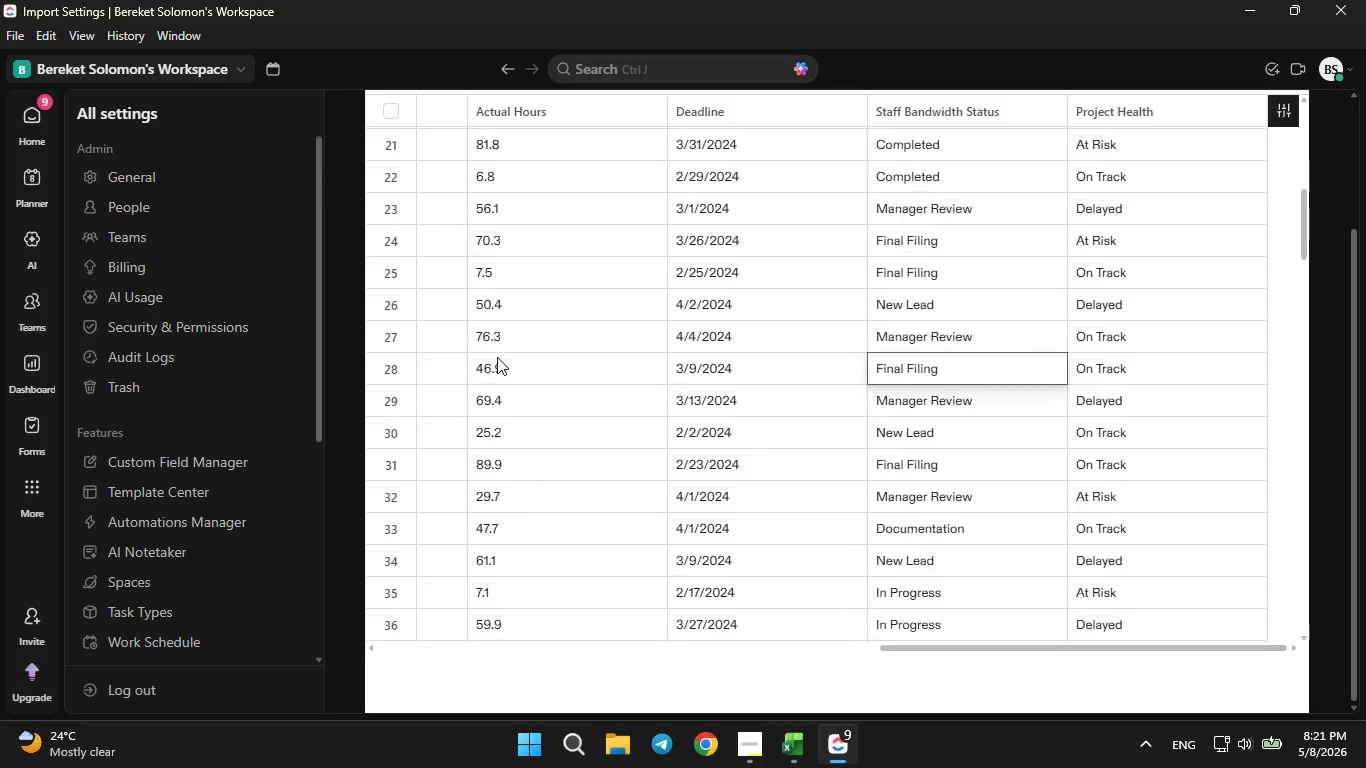 
key(ArrowDown)
 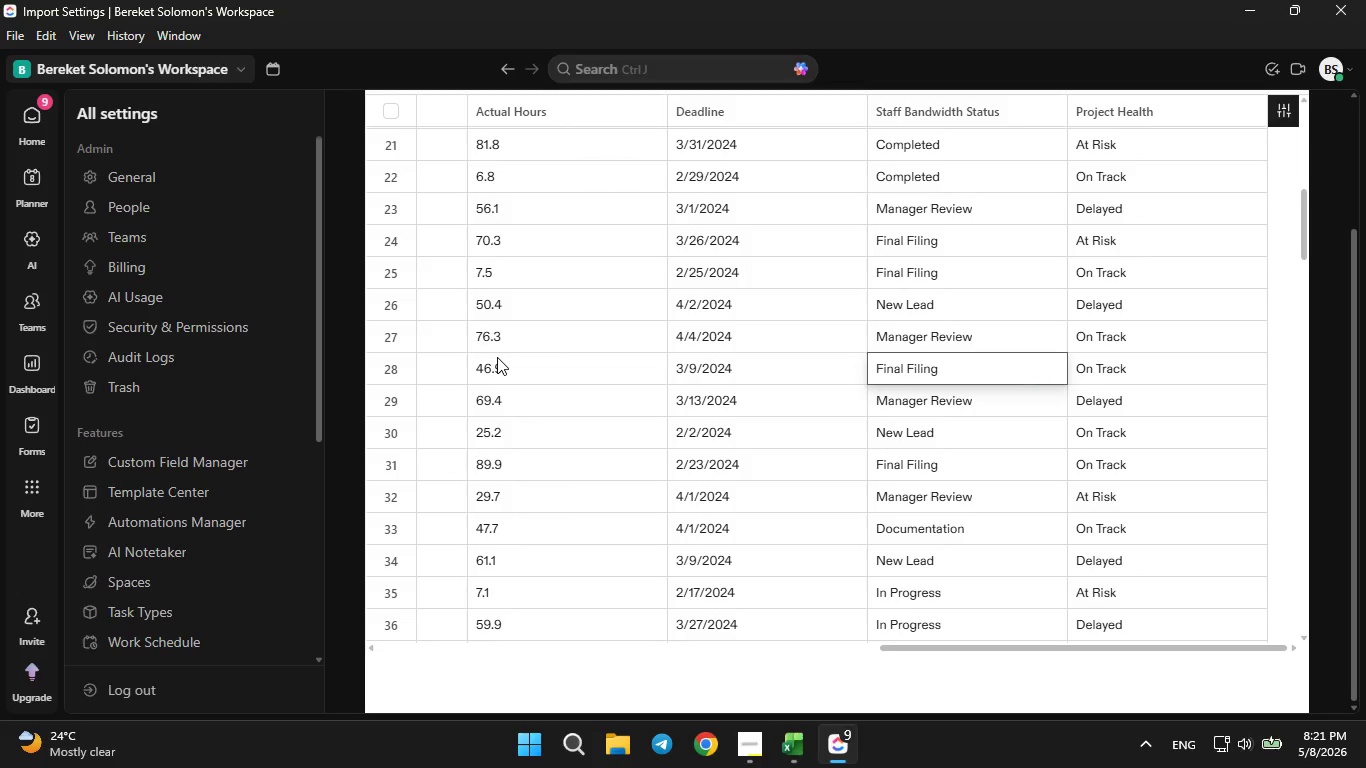 
key(ArrowDown)
 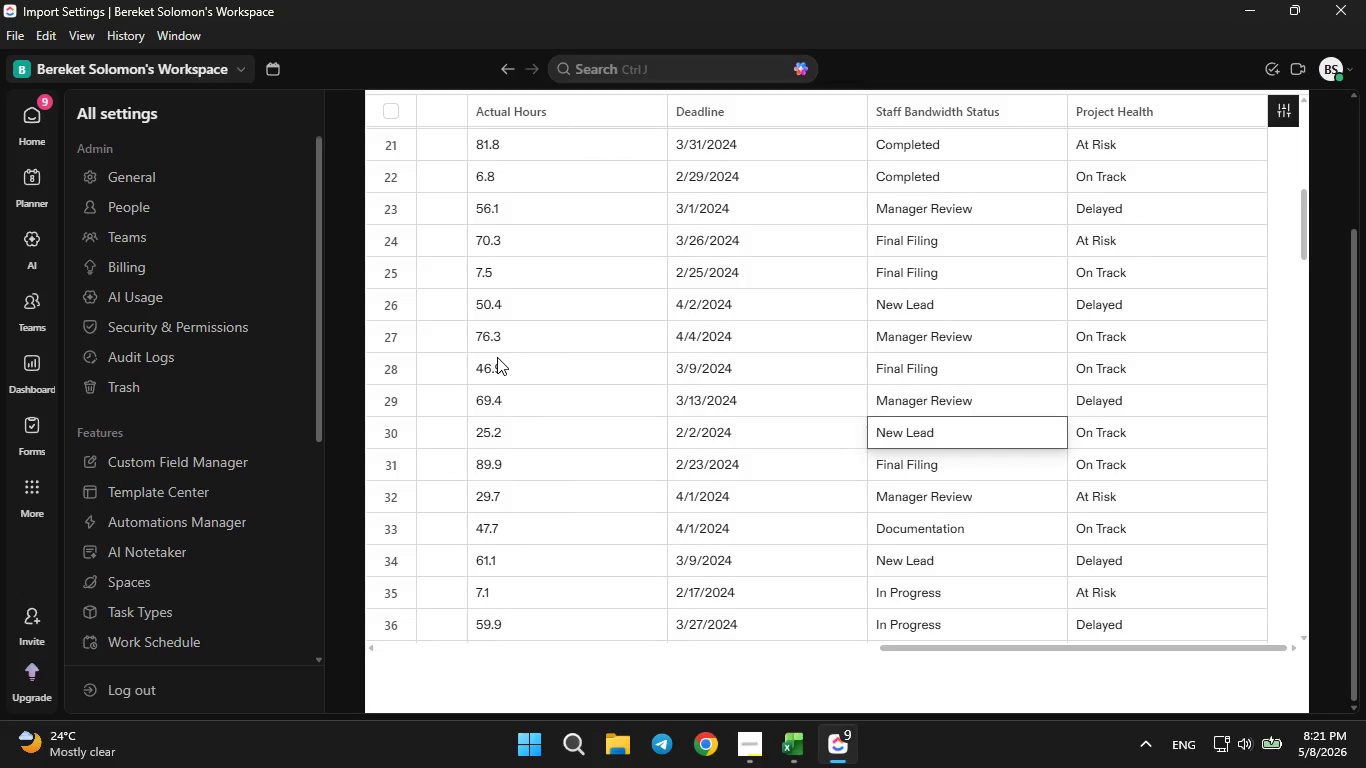 
key(ArrowDown)
 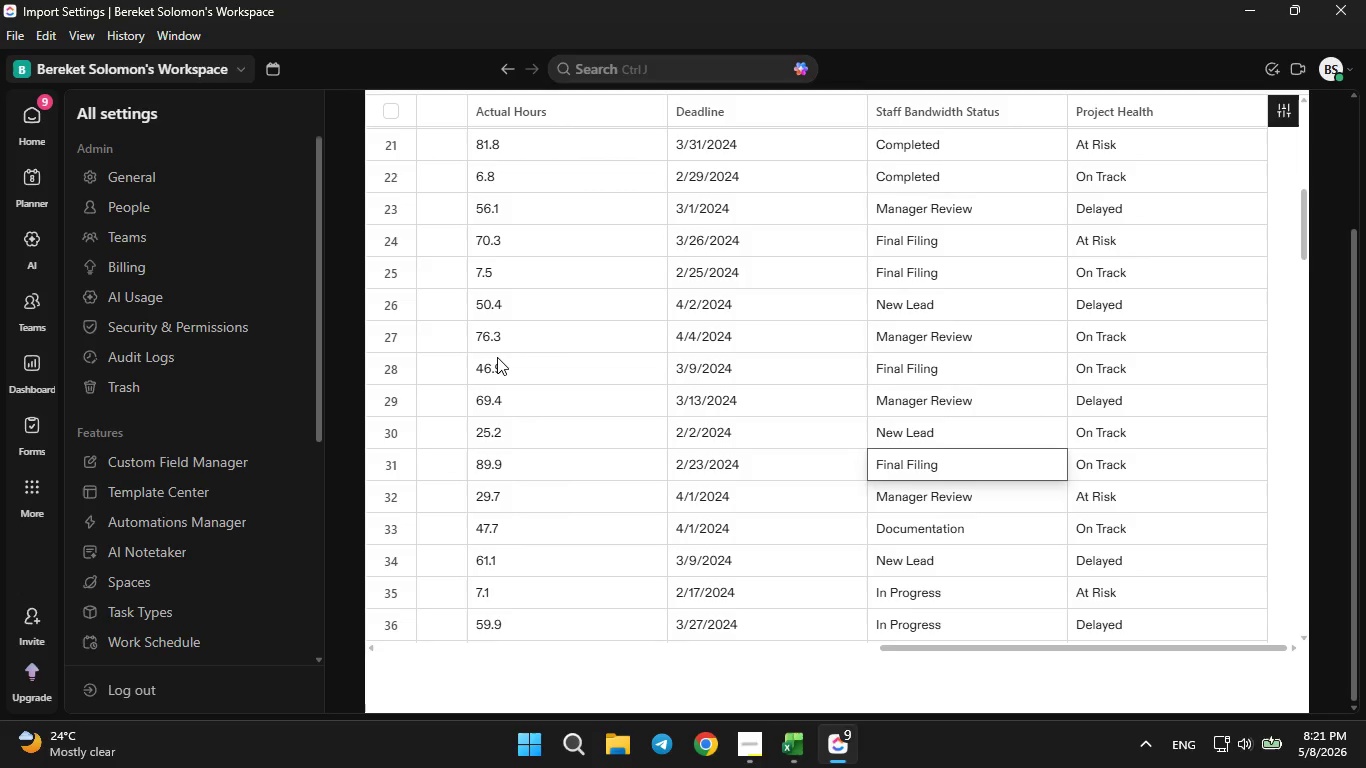 
key(ArrowDown)
 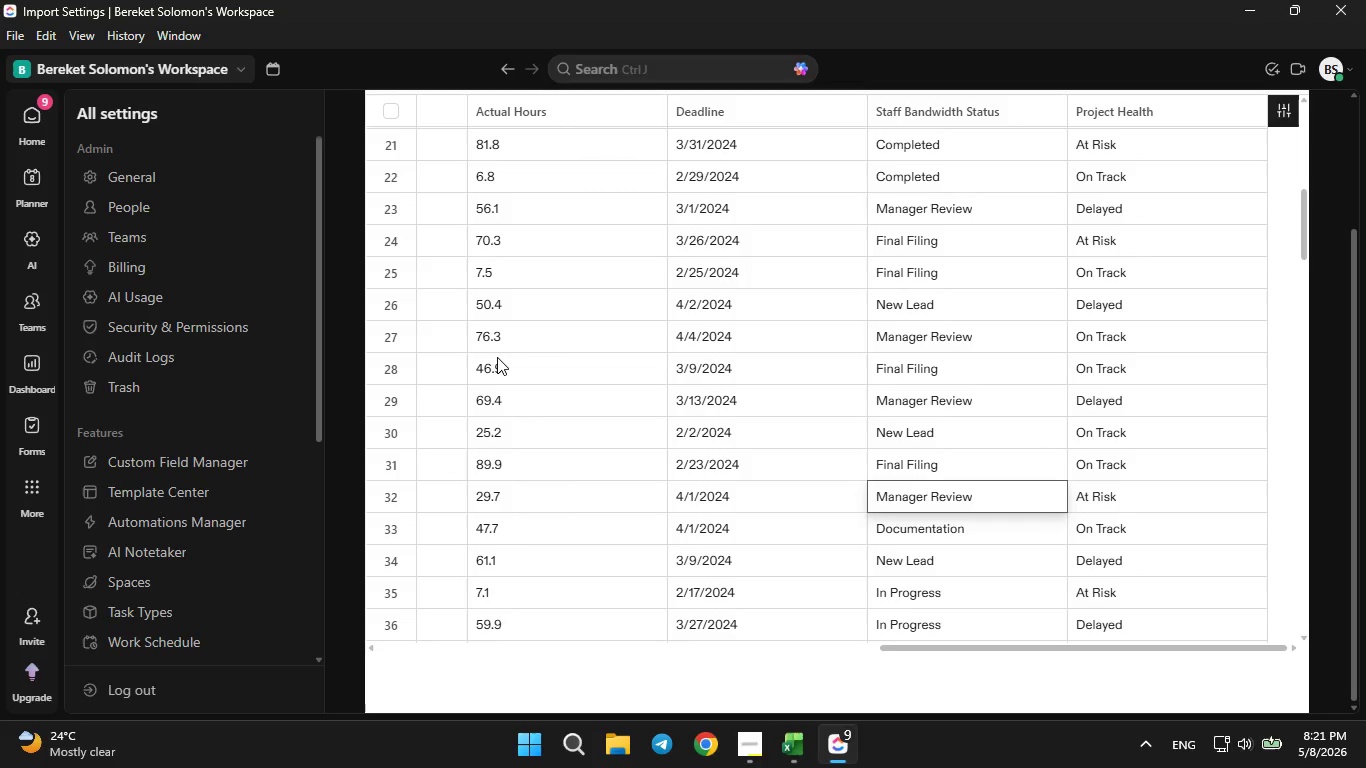 
key(ArrowDown)
 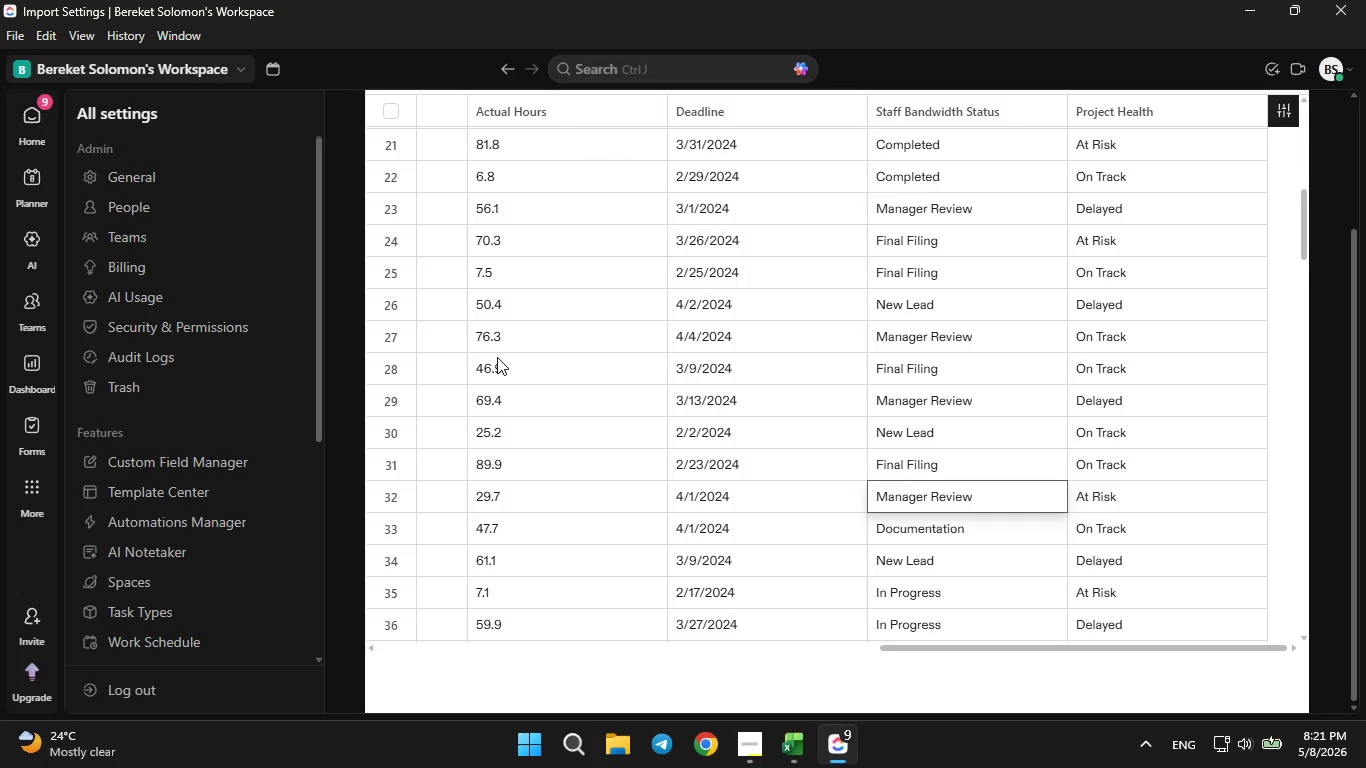 
key(ArrowDown)
 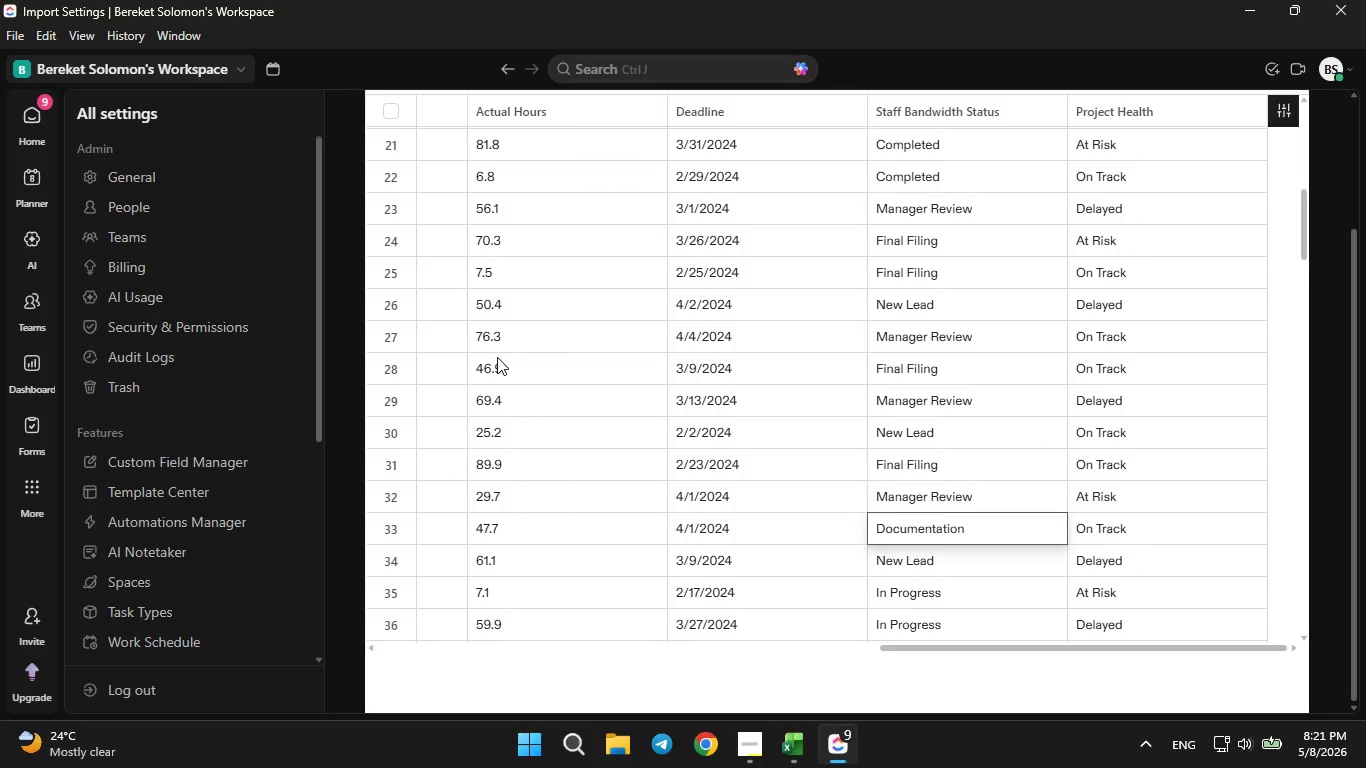 
key(ArrowDown)
 